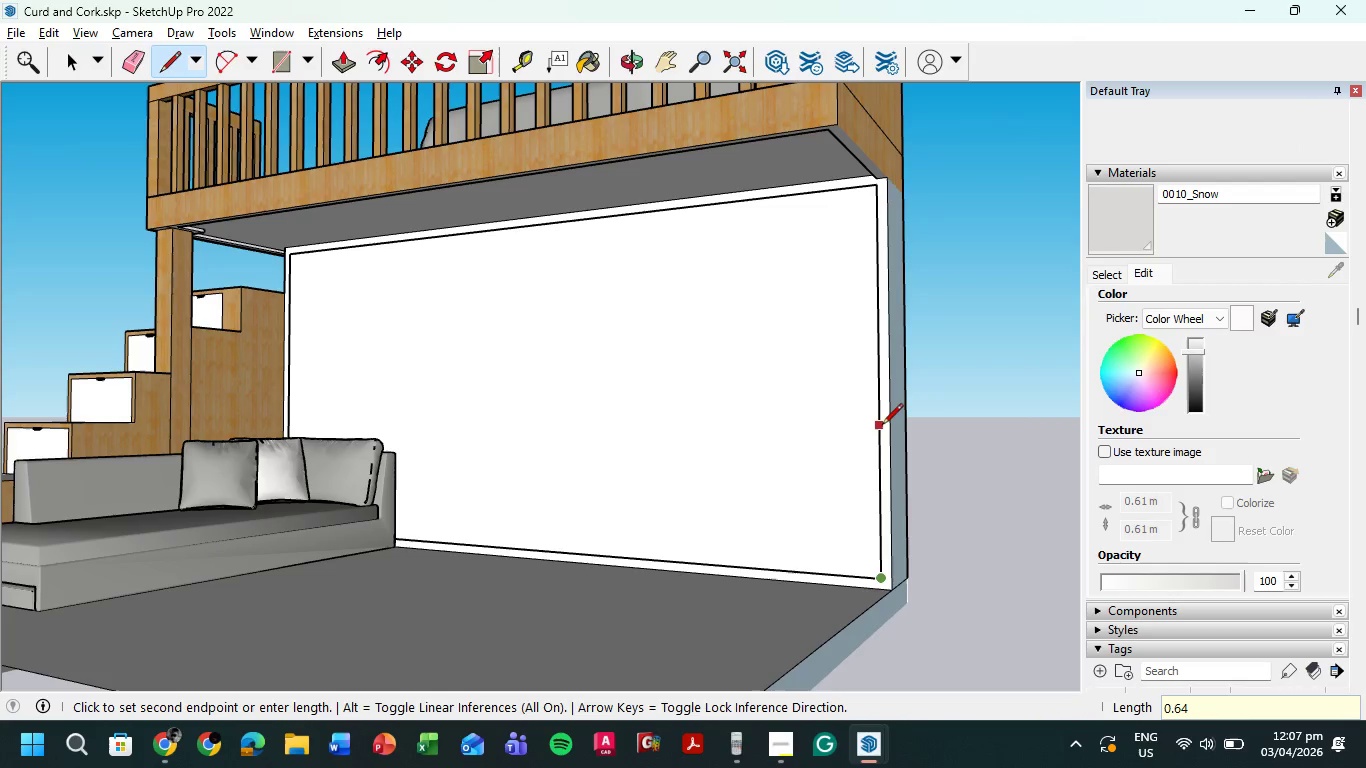 
key(Numpad4)
 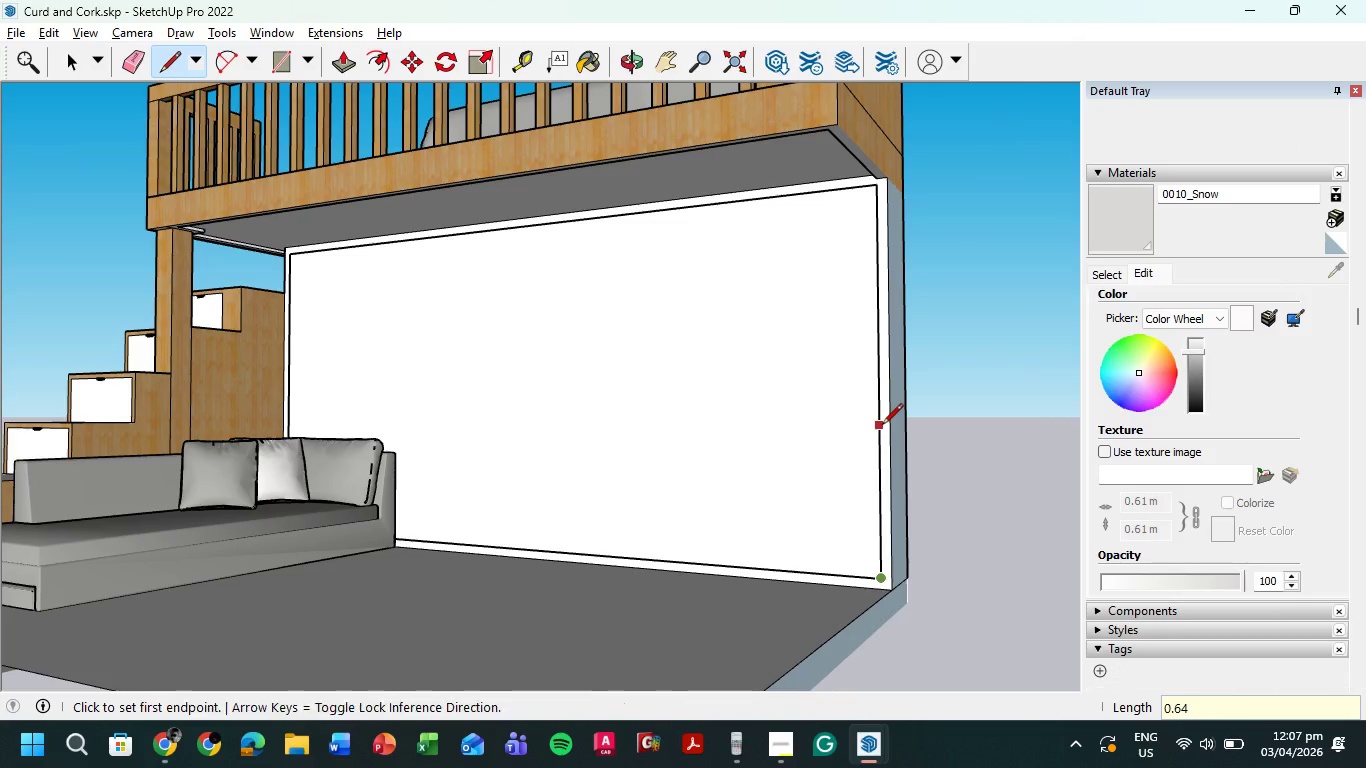 
key(NumpadEnter)
 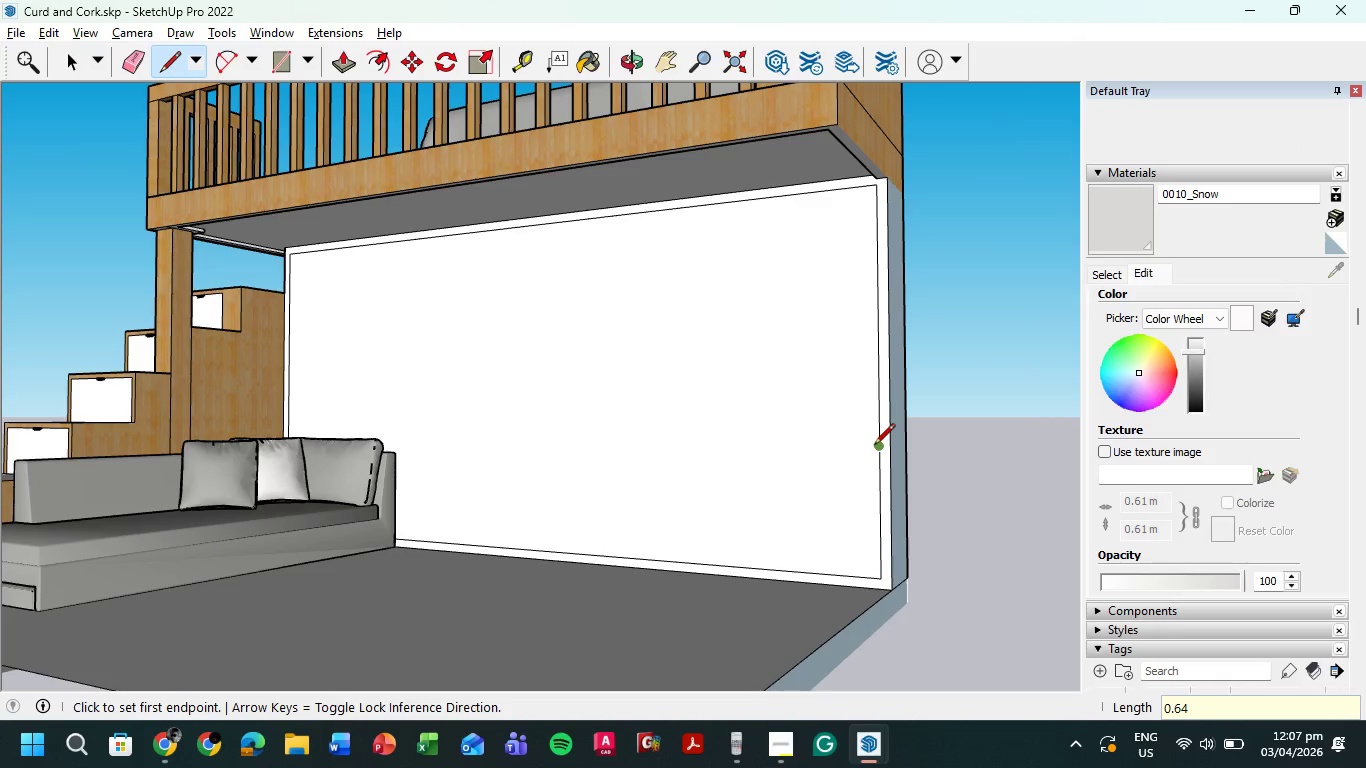 
left_click([875, 452])
 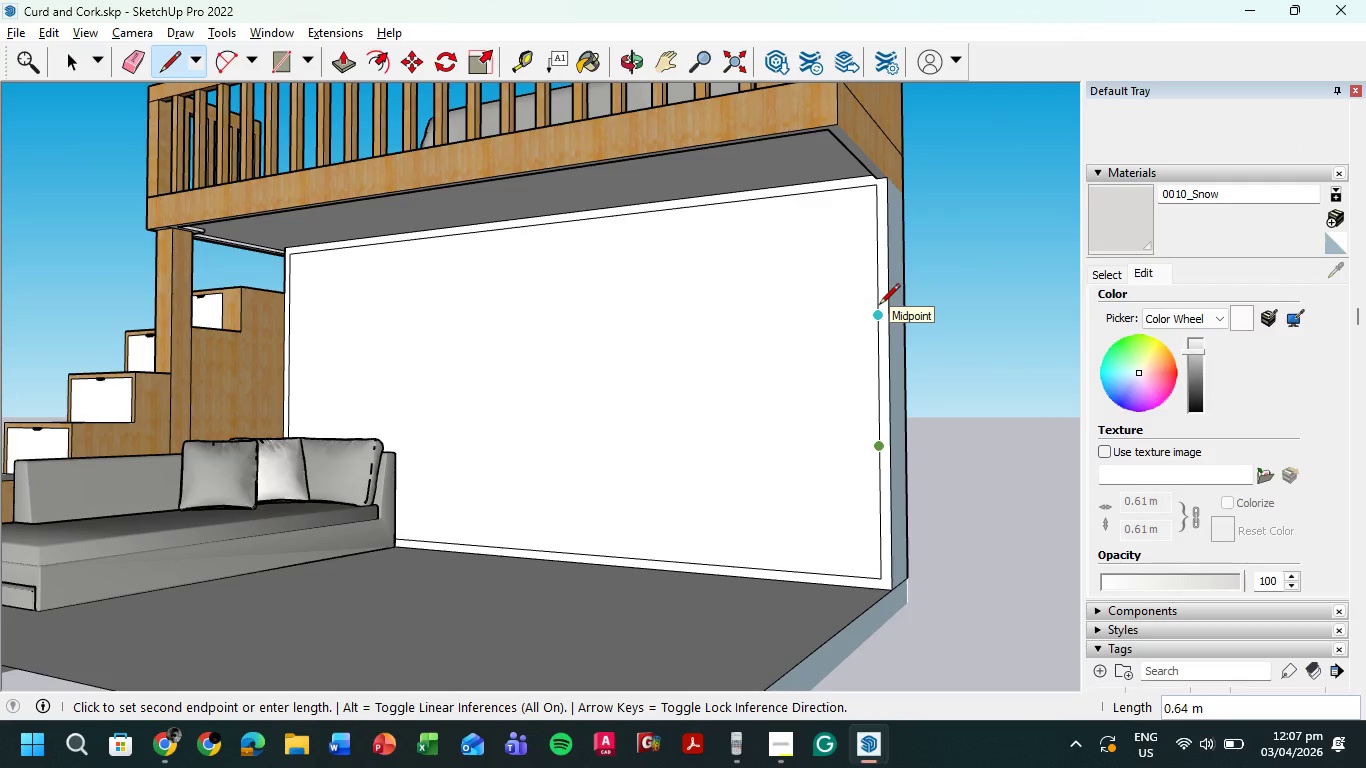 
left_click([879, 306])
 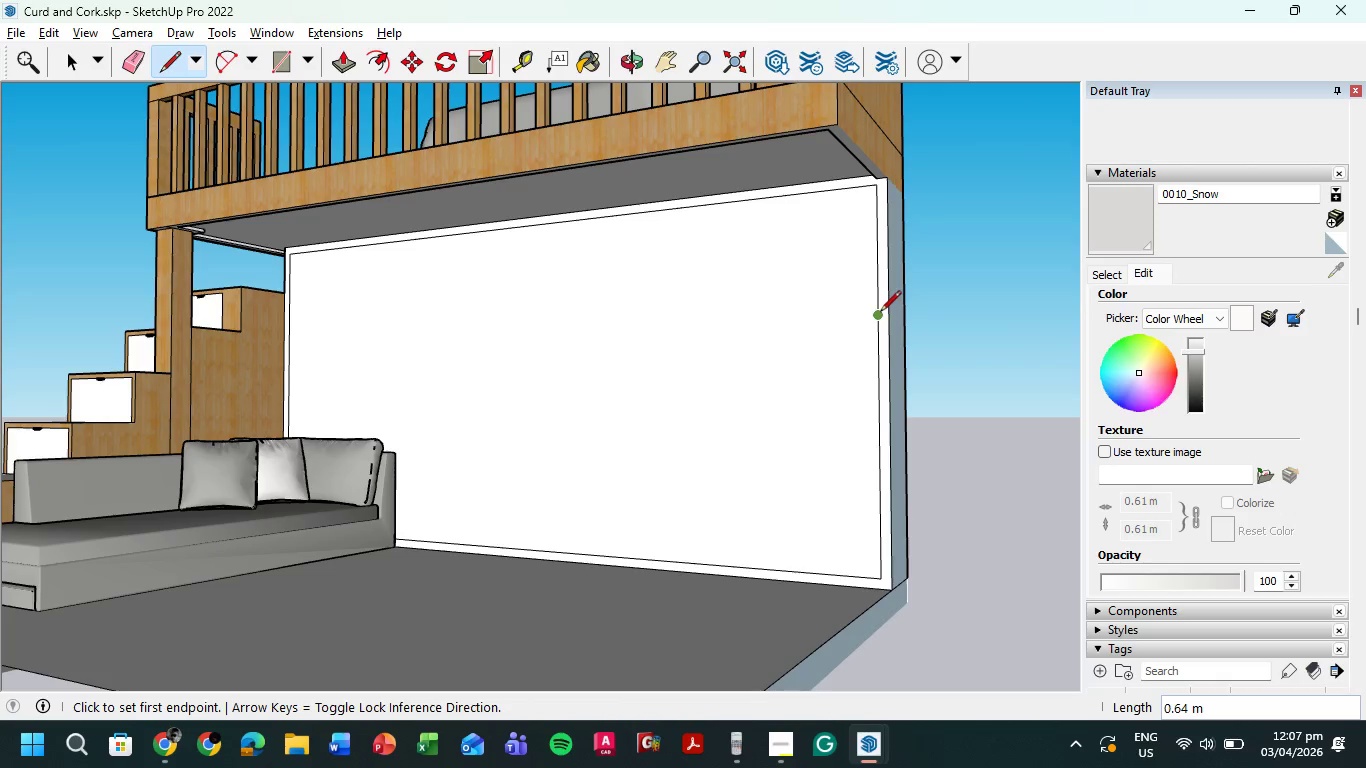 
left_click([875, 314])
 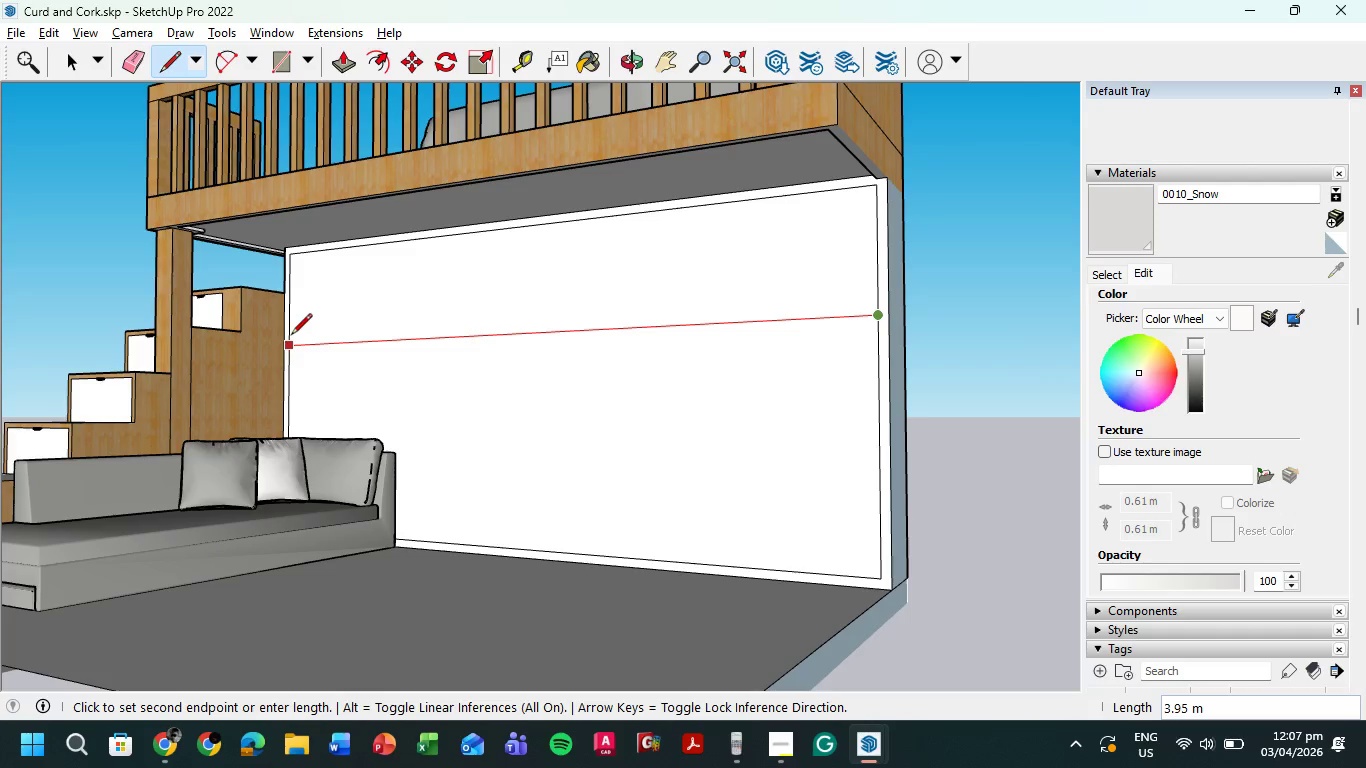 
left_click([288, 340])
 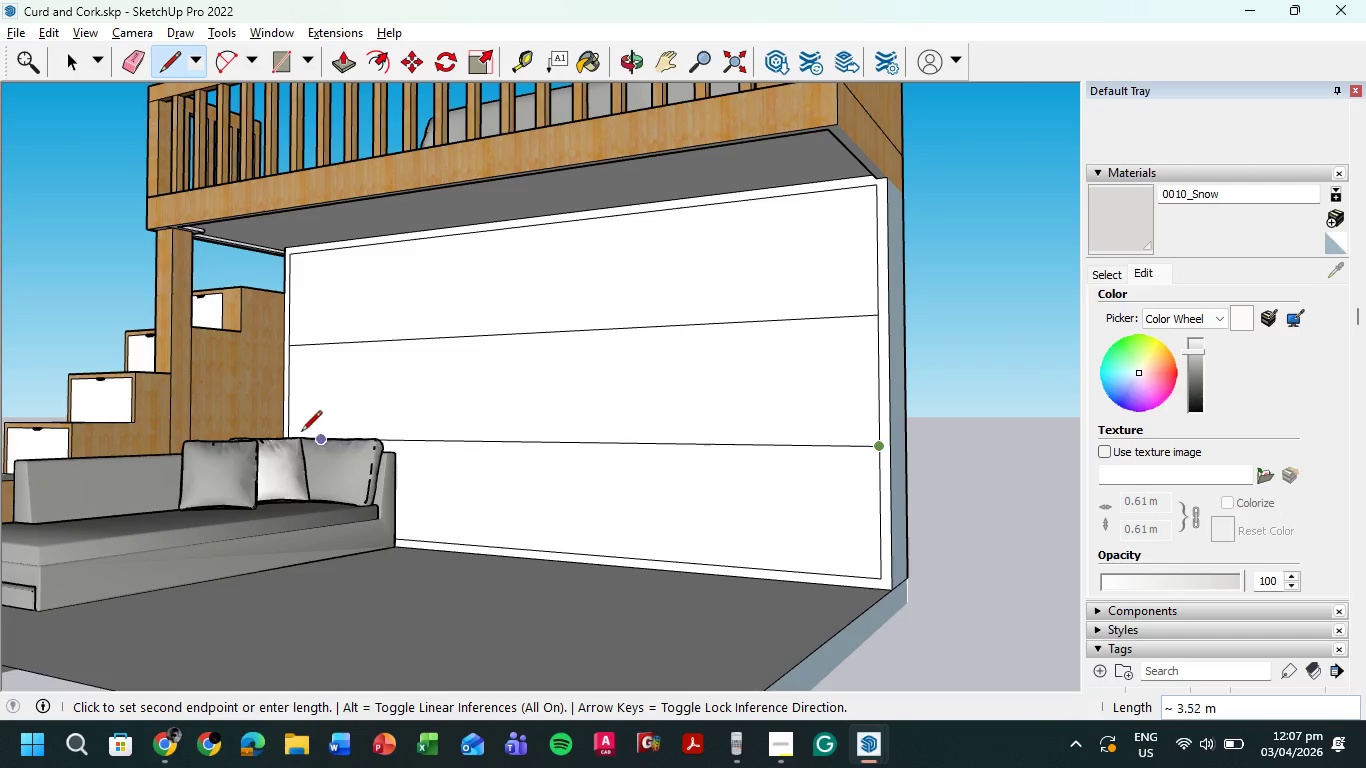 
left_click([293, 430])
 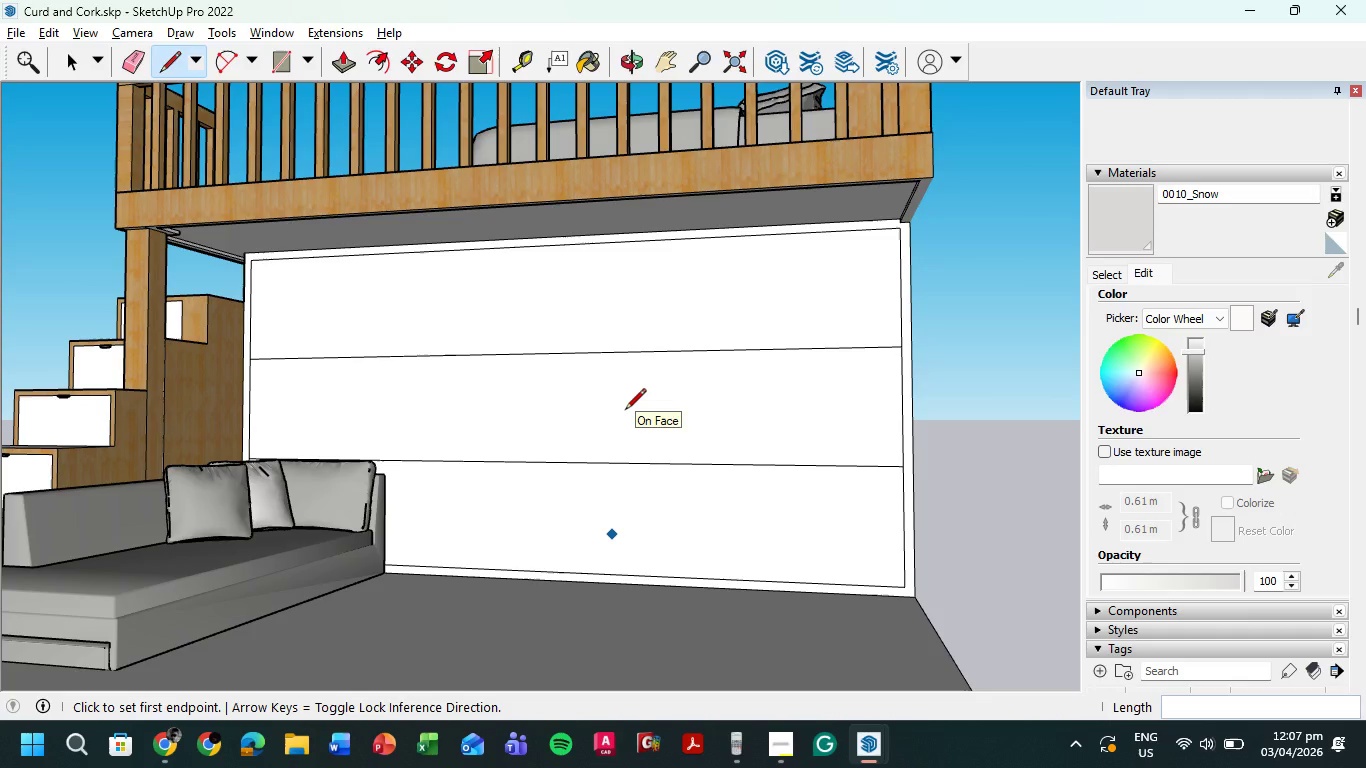 
wait(16.02)
 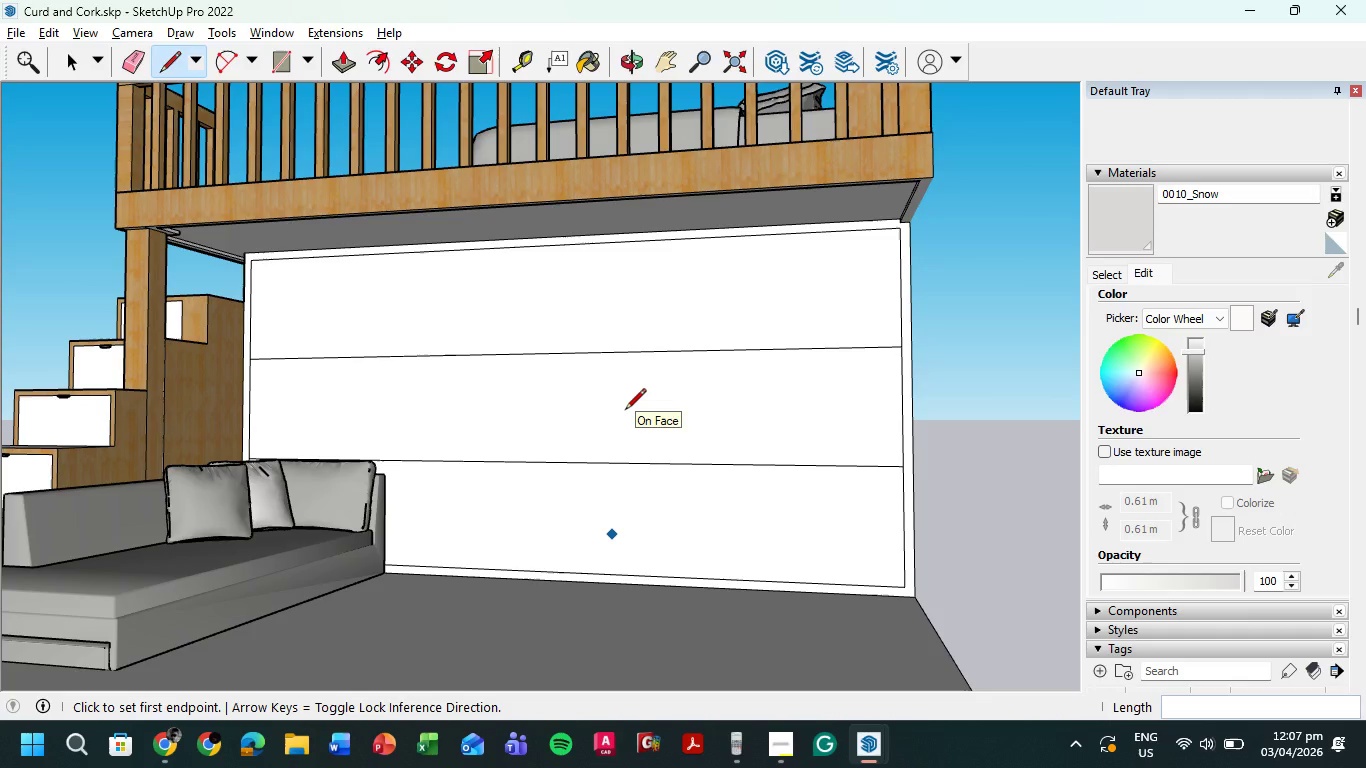 
mouse_move([853, 488])
 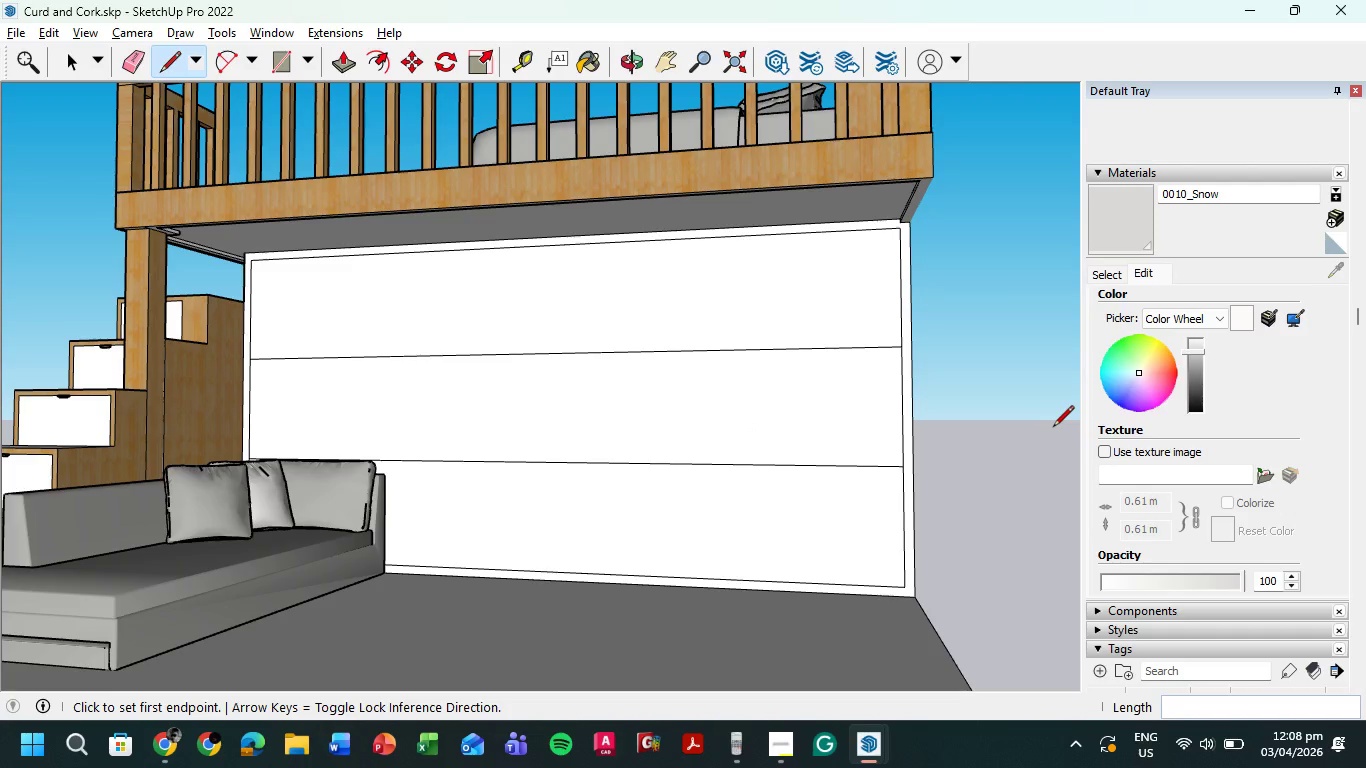 
wait(6.06)
 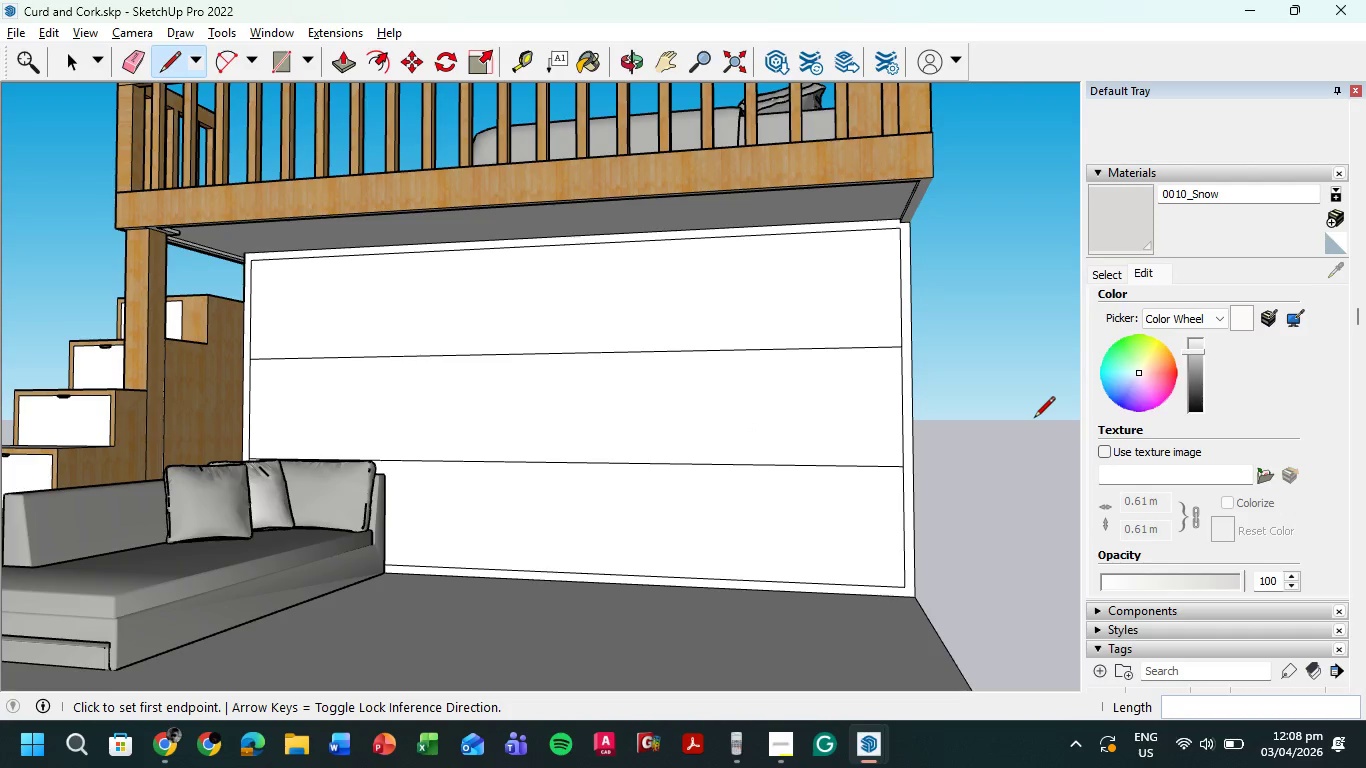 
scroll: coordinate [520, 97], scroll_direction: up, amount: 3.0
 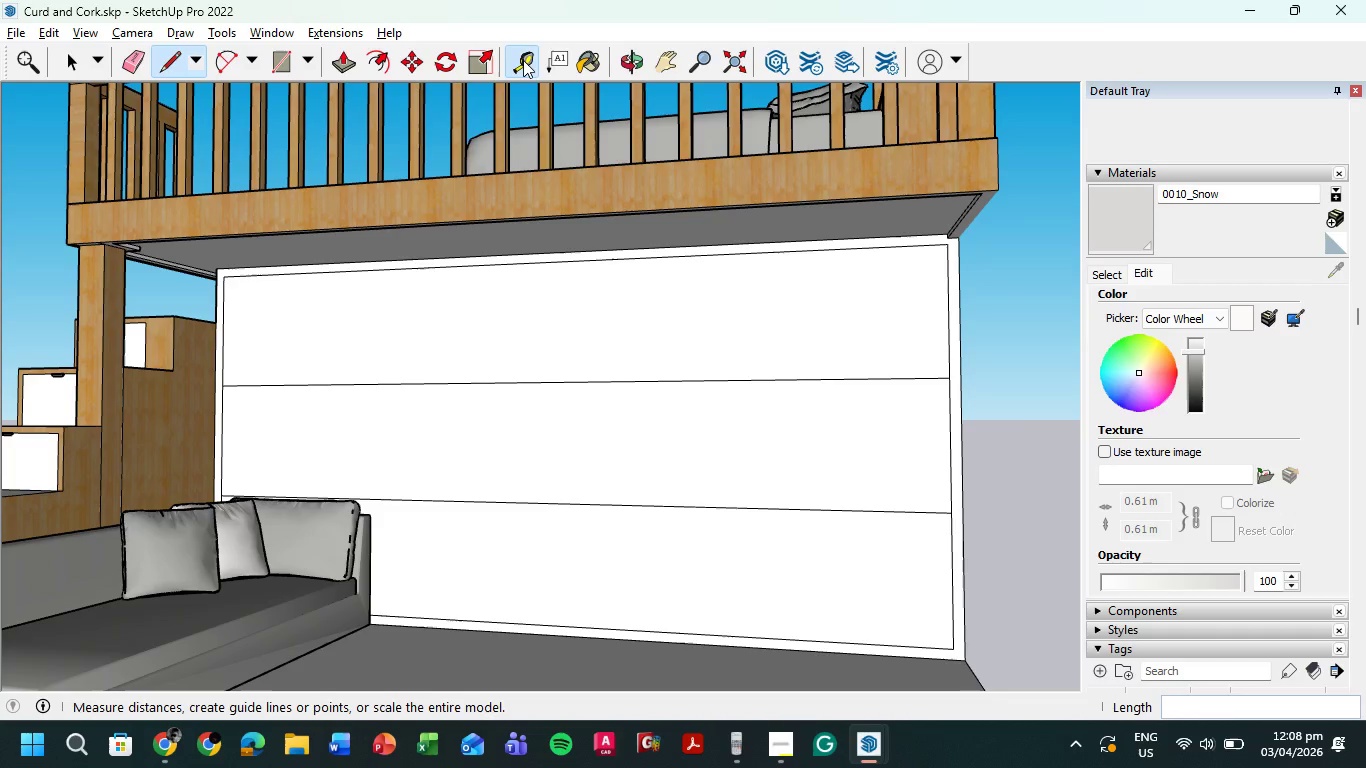 
left_click([523, 60])
 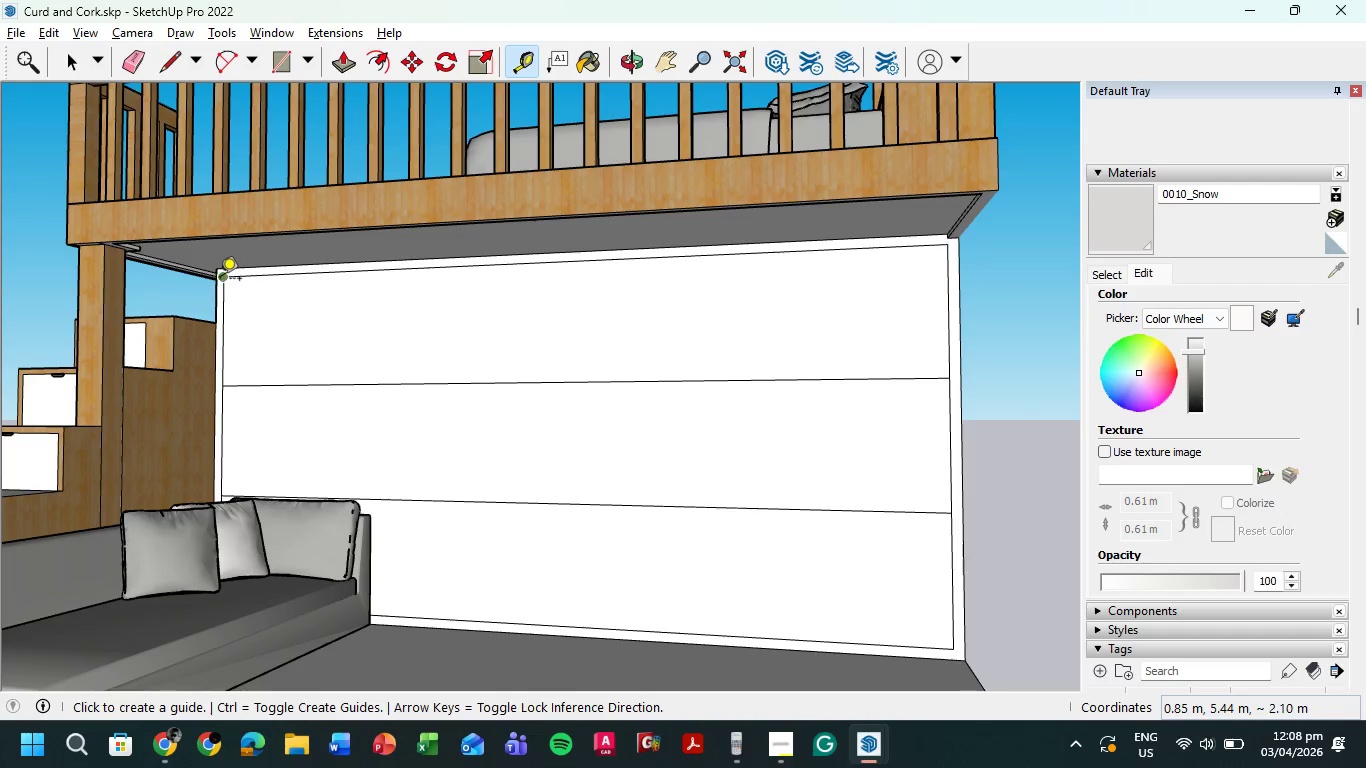 
left_click([221, 278])
 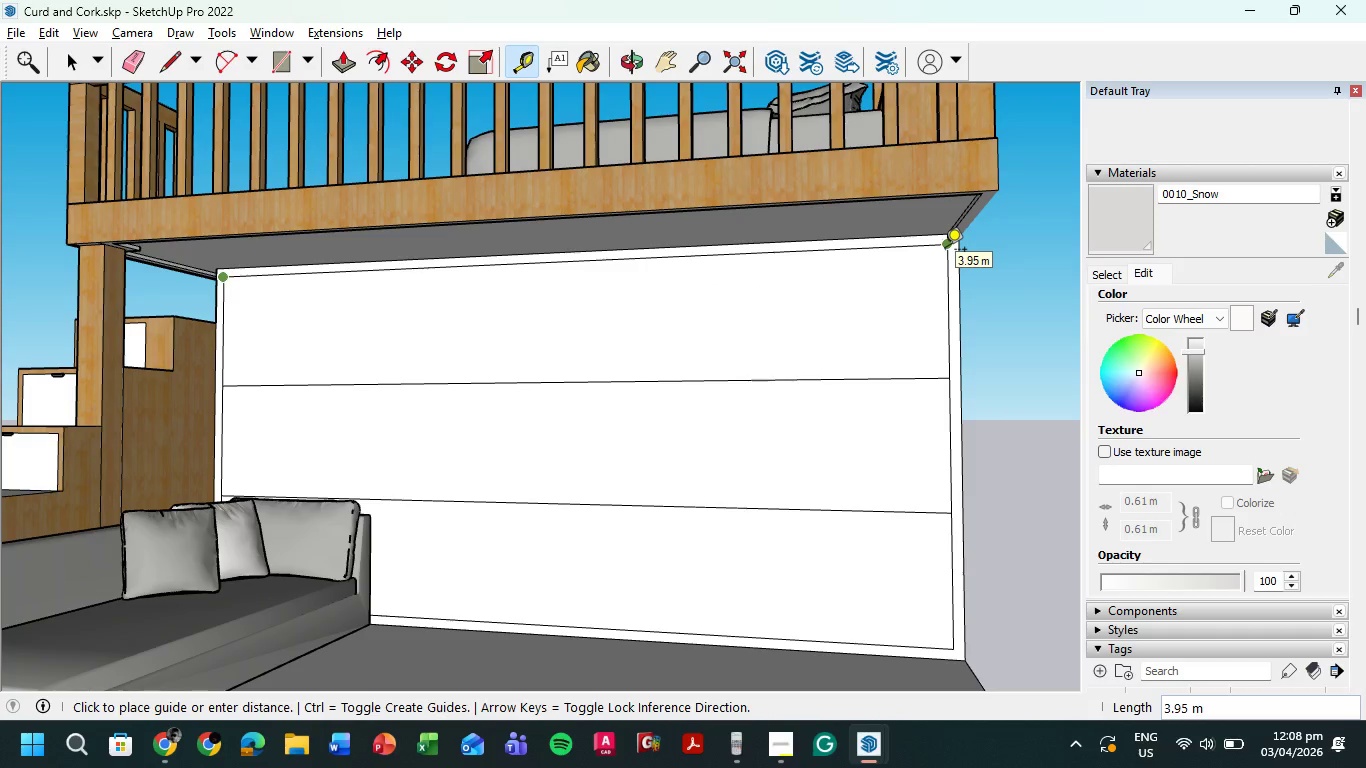 
wait(11.66)
 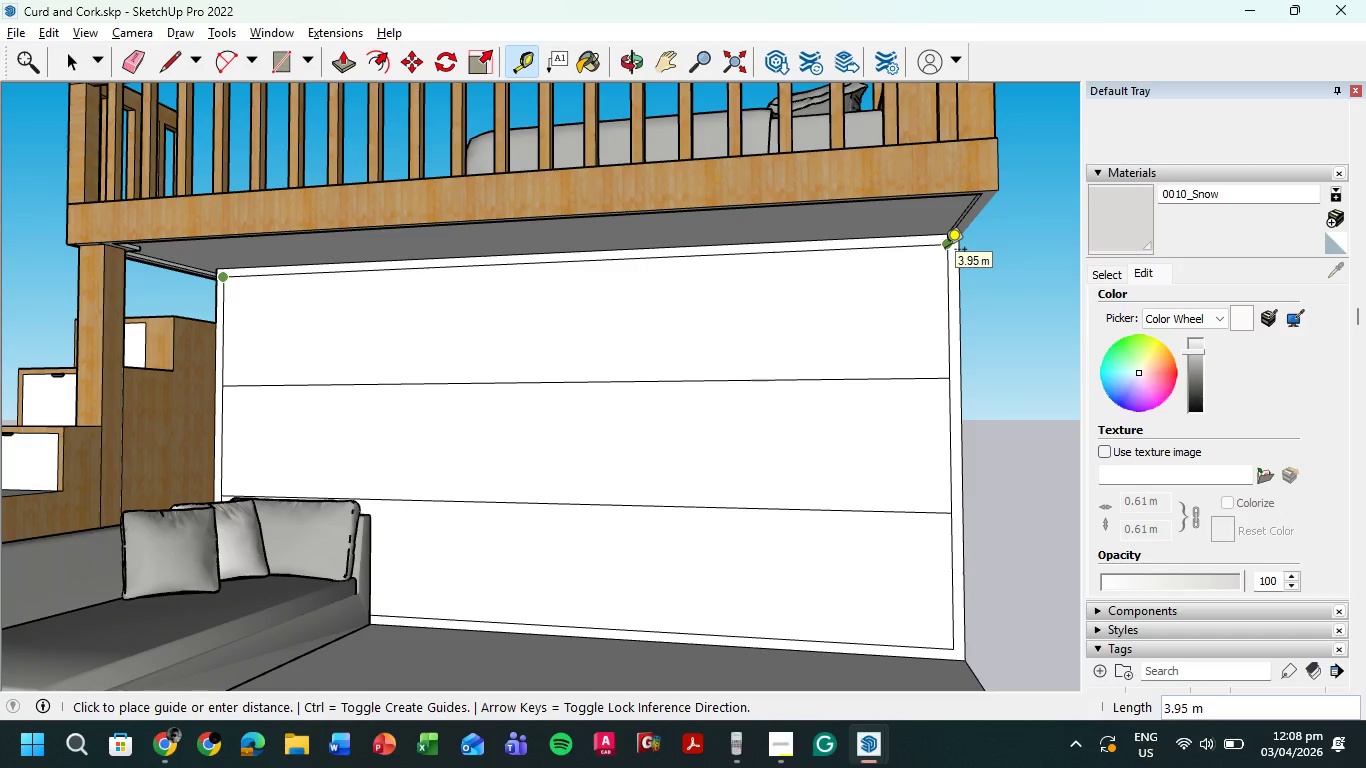 
key(BracketRight)
 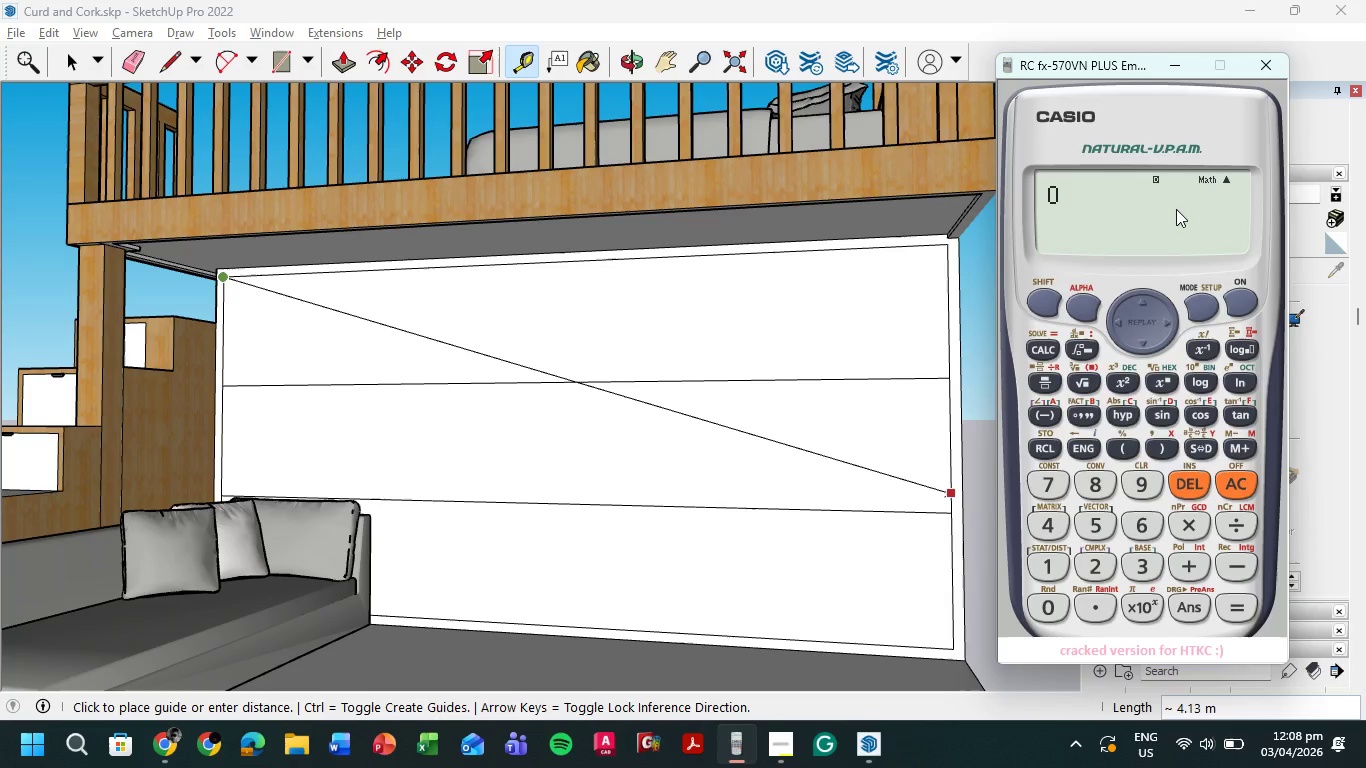 
key(Backspace)
 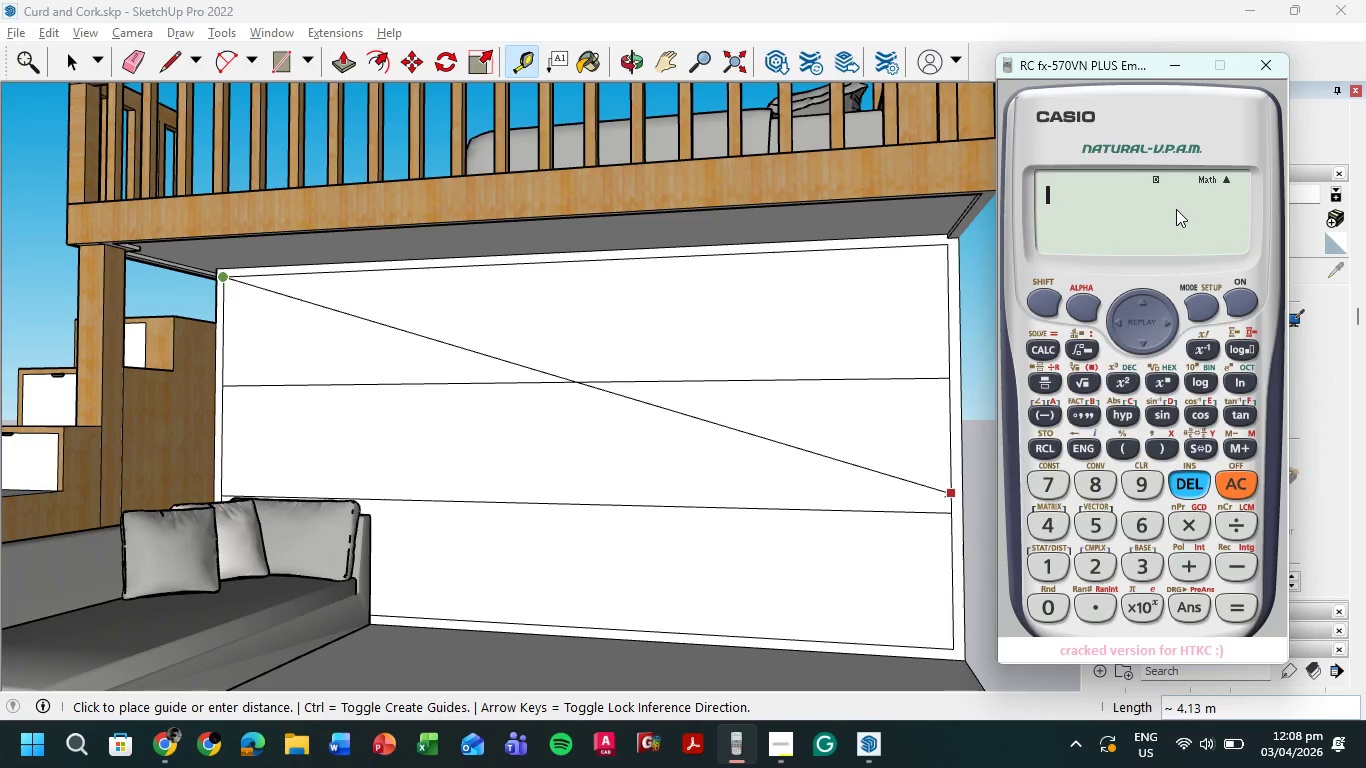 
key(Backspace)
 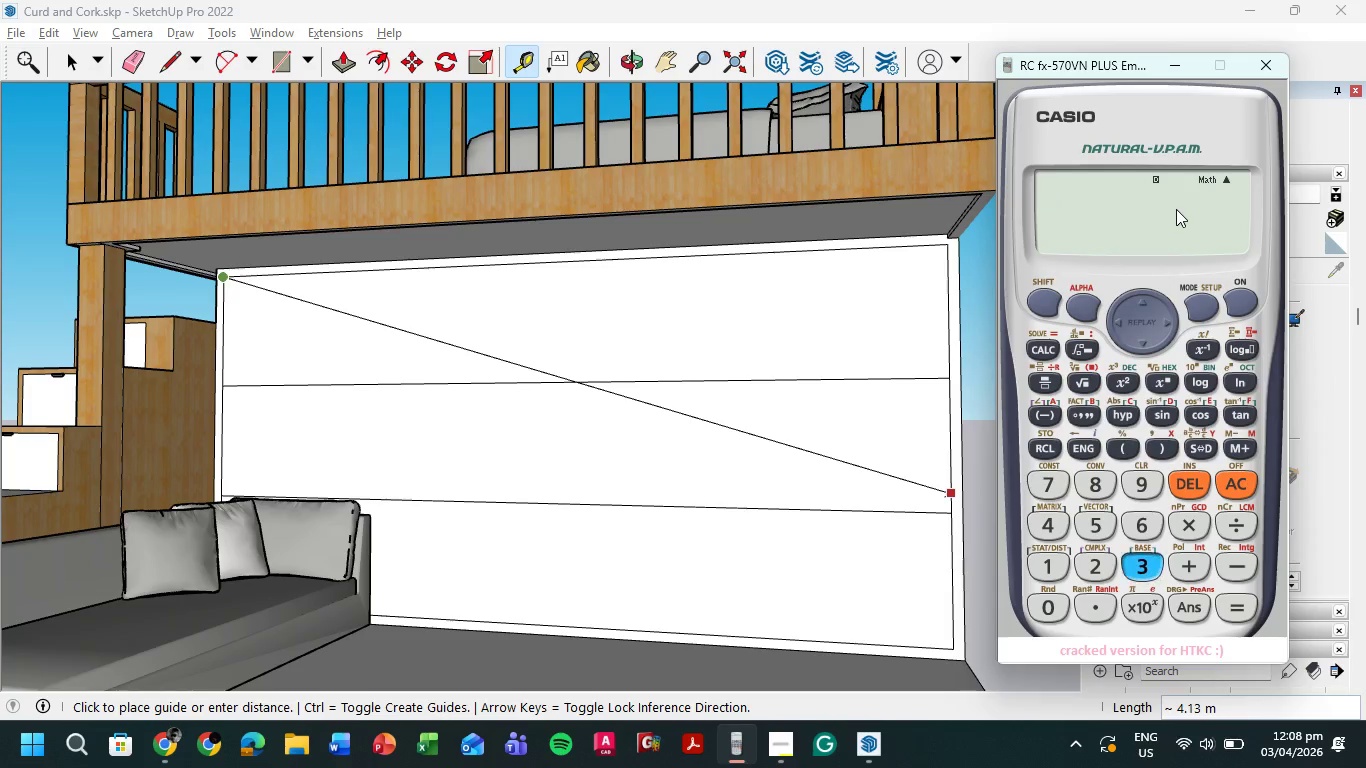 
key(Numpad3)
 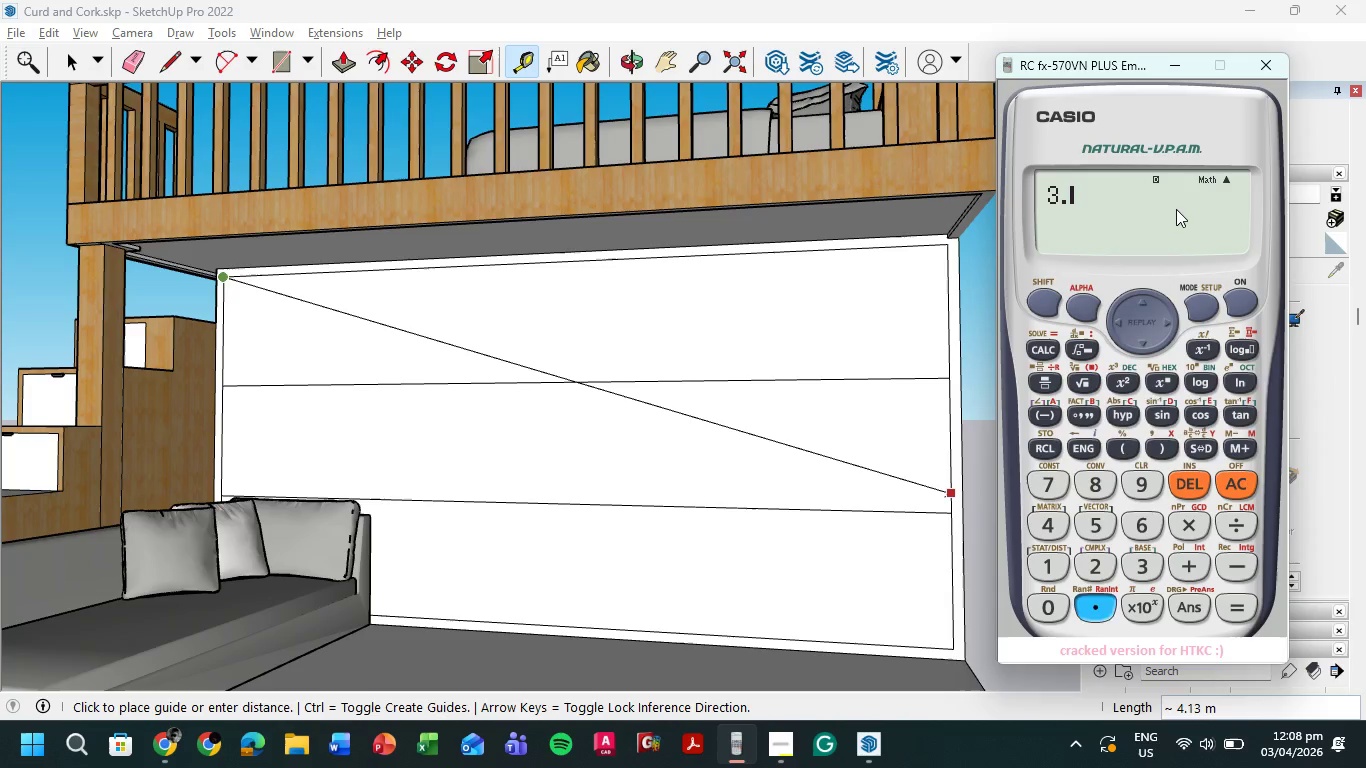 
key(NumpadDecimal)
 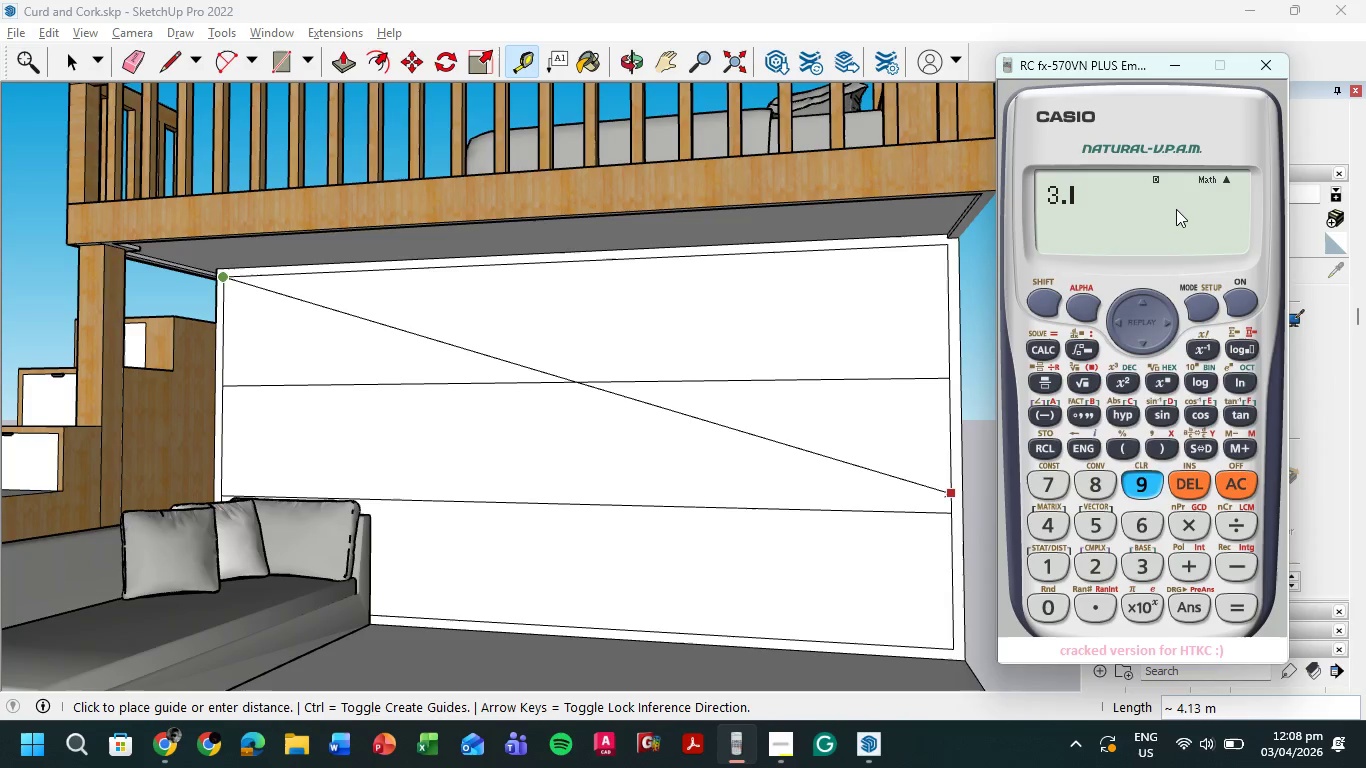 
key(Numpad9)
 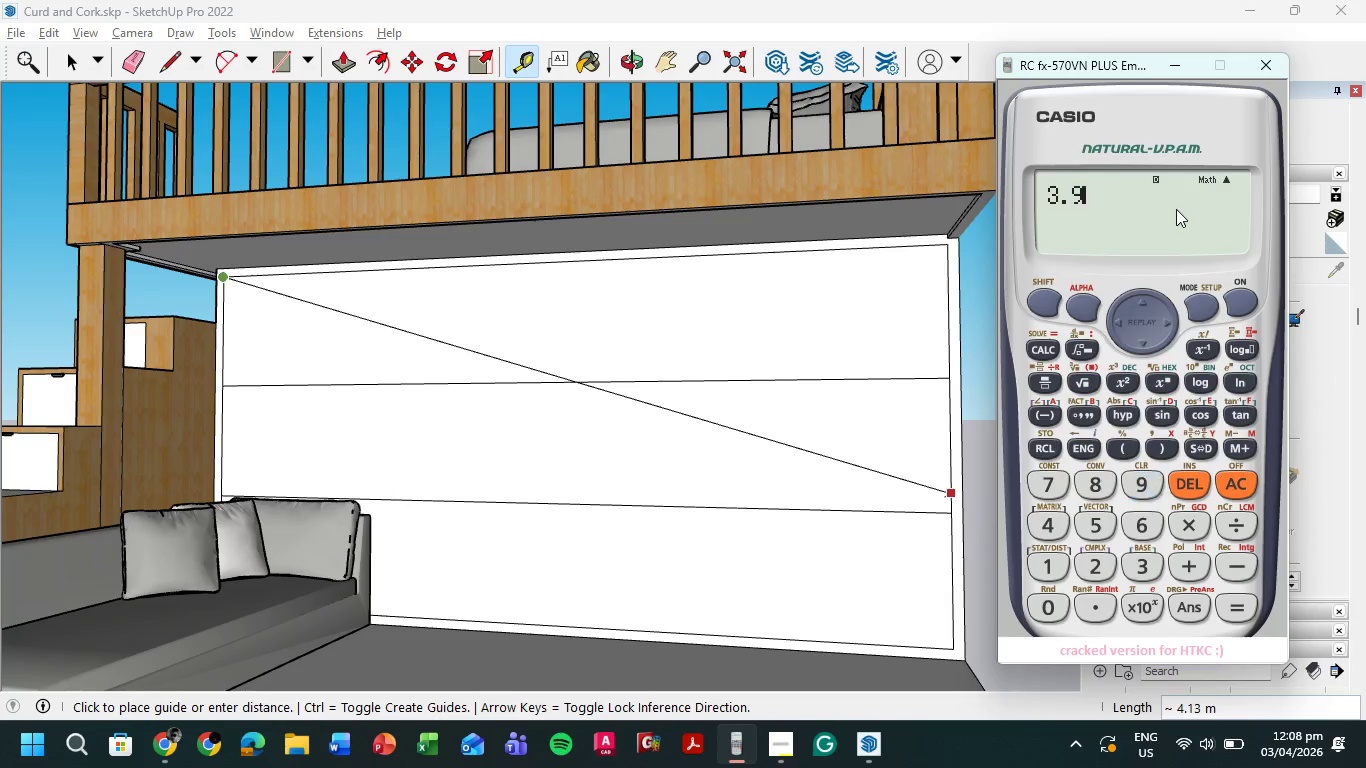 
key(Numpad5)
 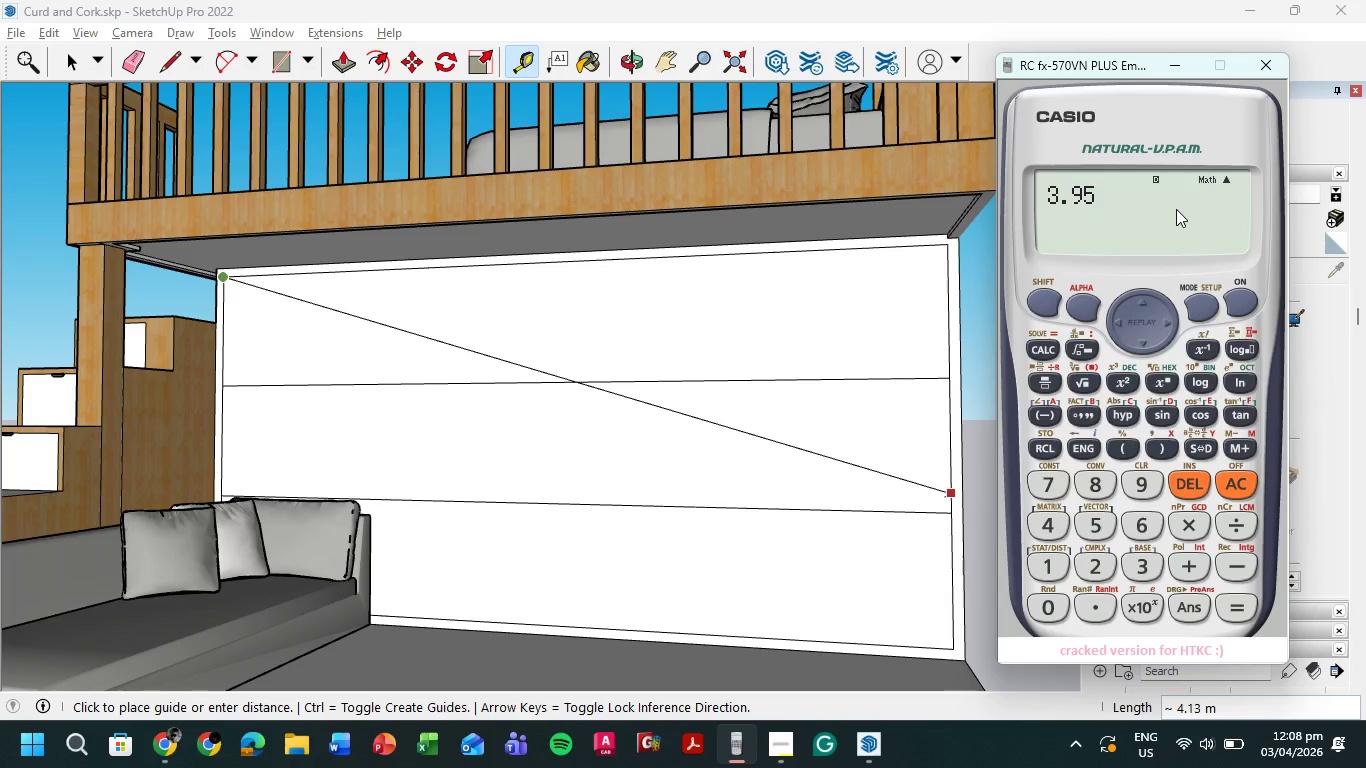 
key(NumpadDivide)
 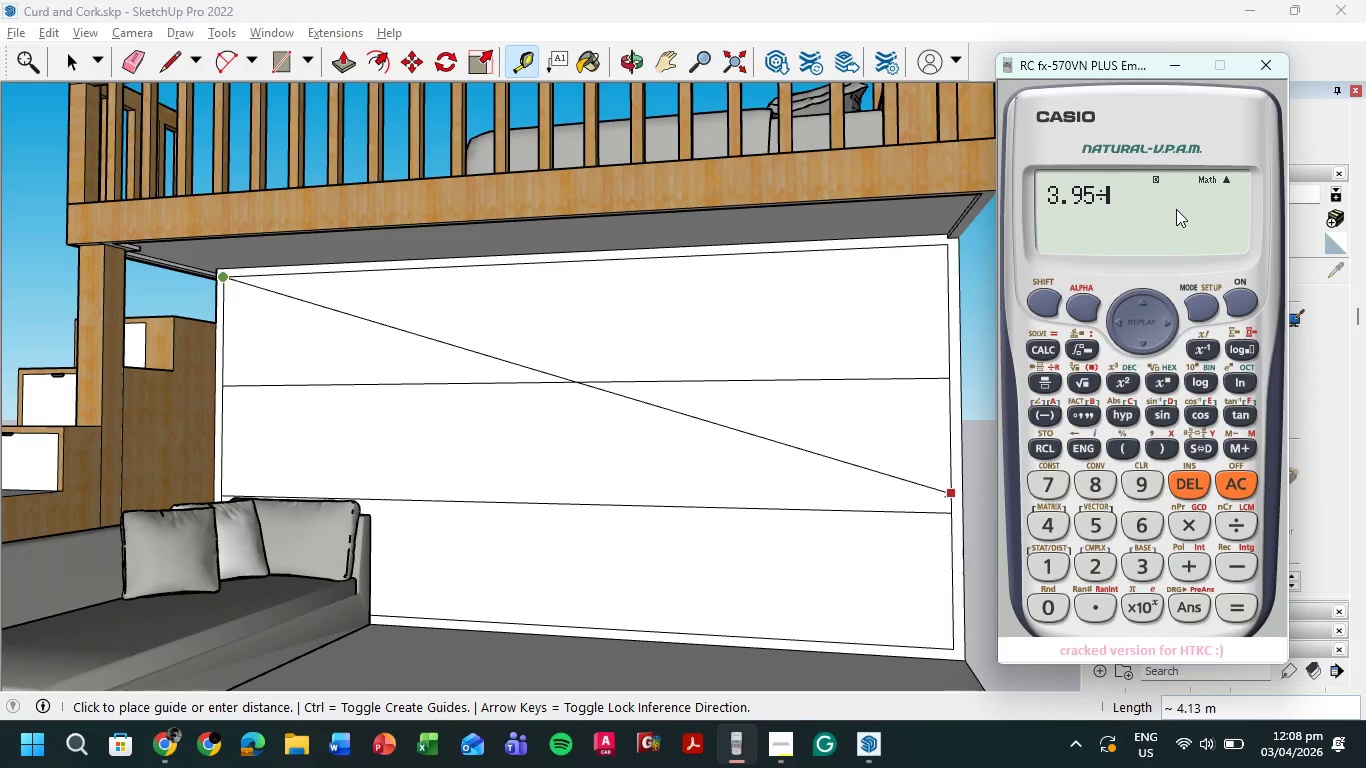 
wait(15.2)
 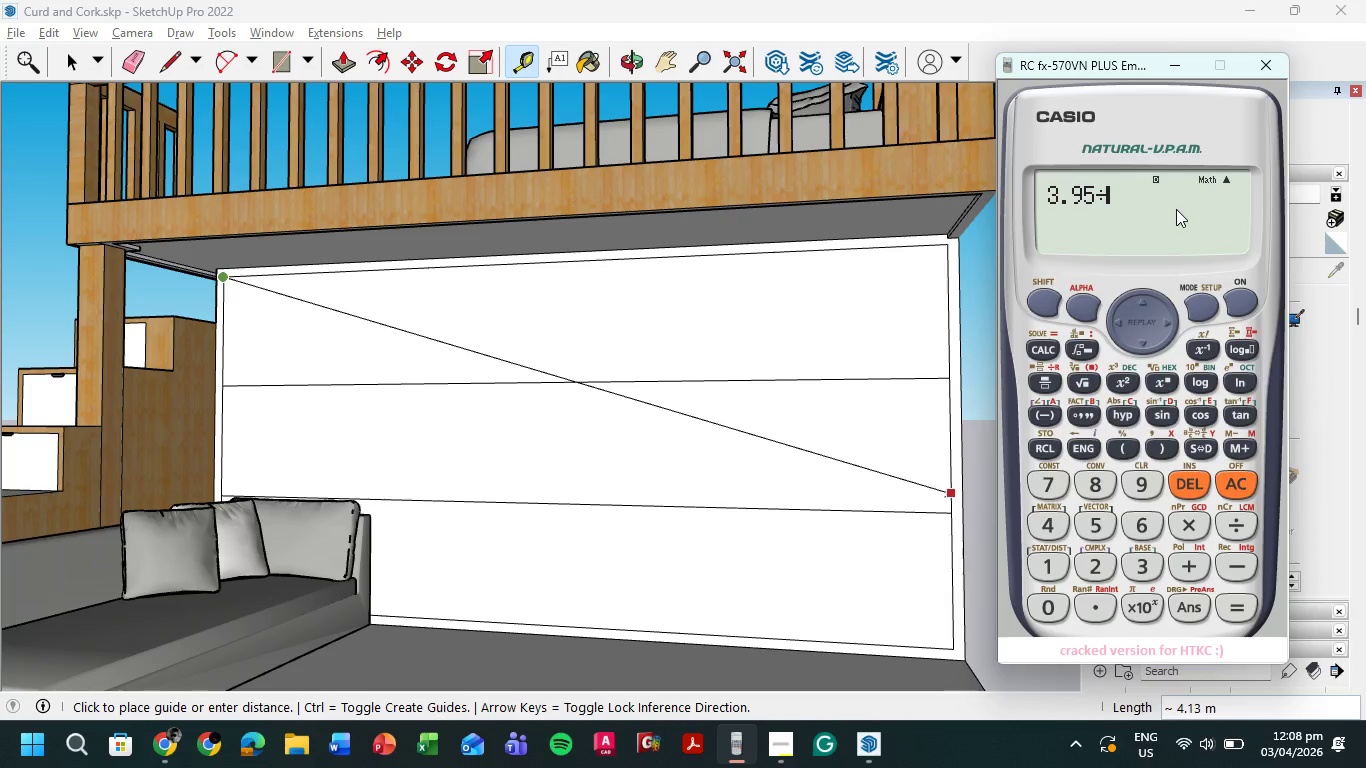 
key(Numpad5)
 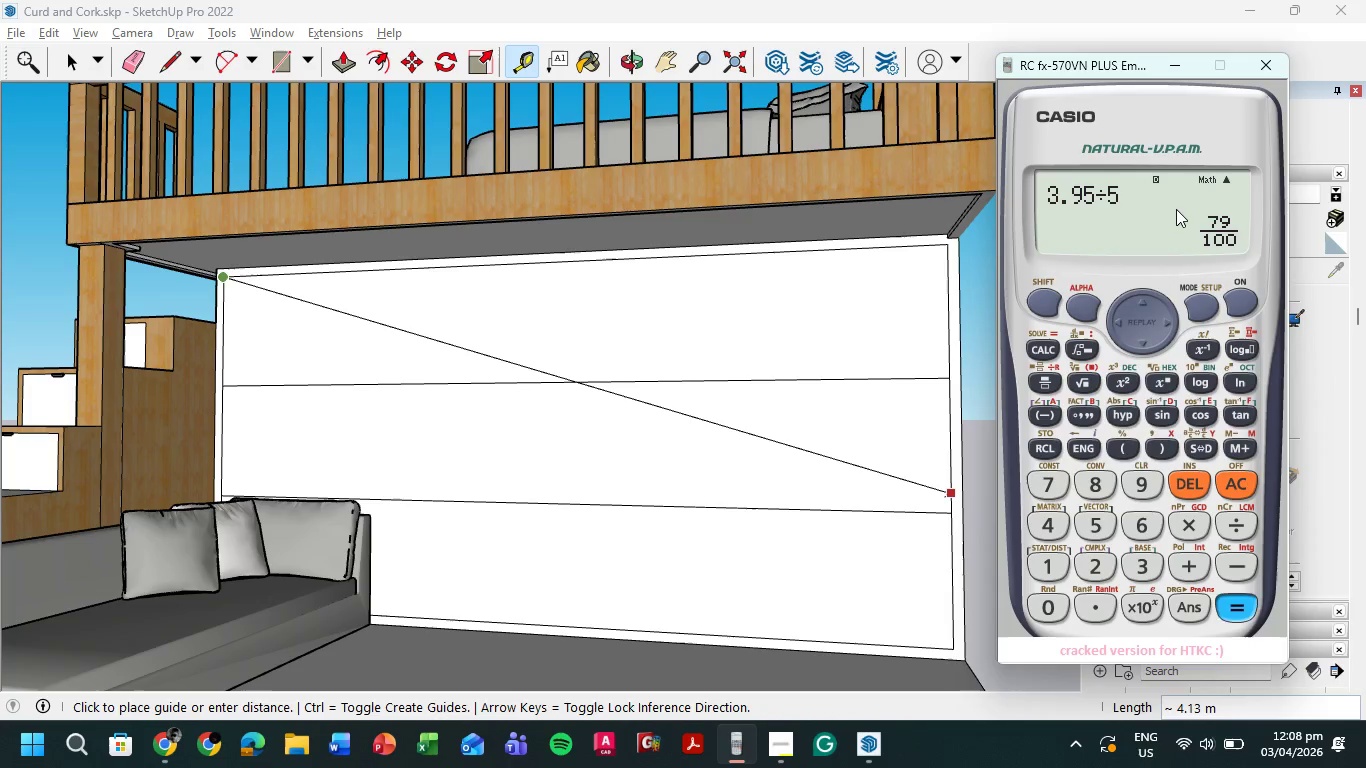 
key(NumpadEnter)
 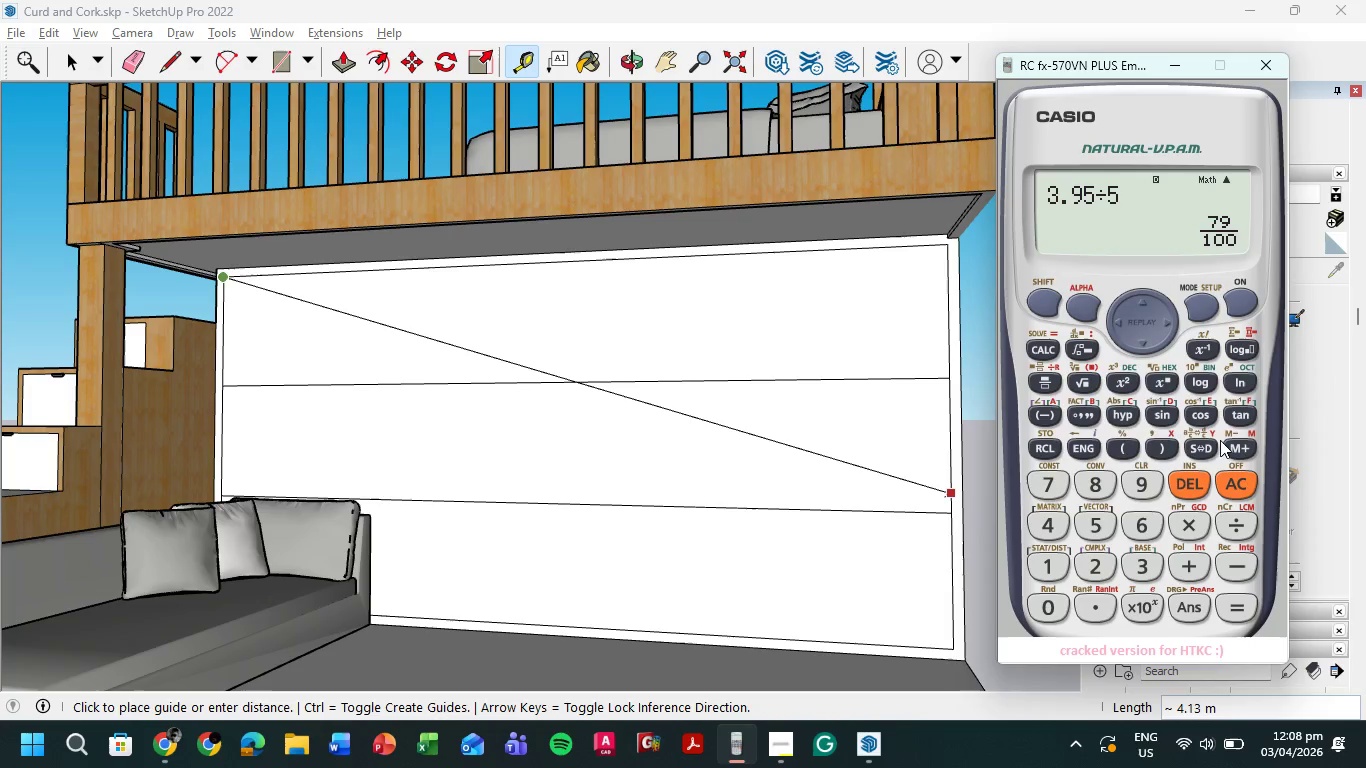 
left_click([1203, 455])
 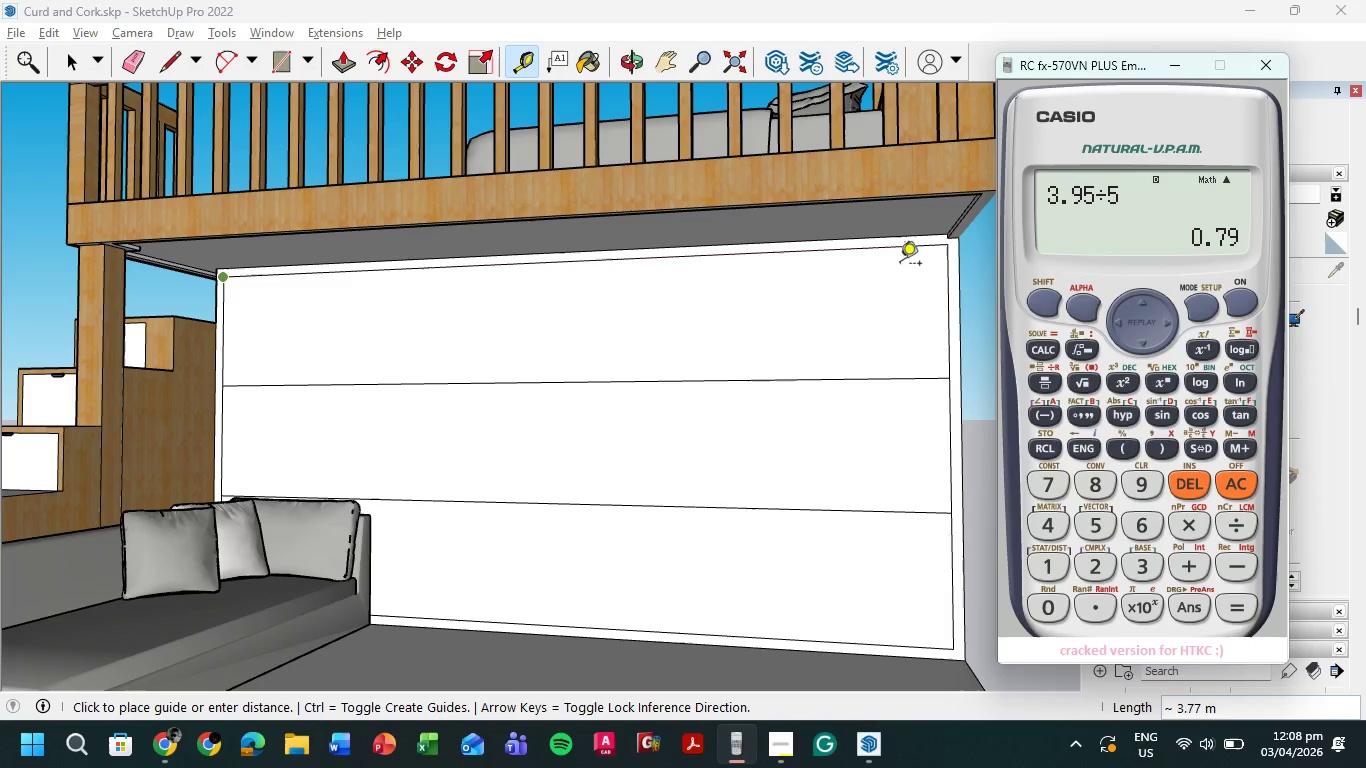 
left_click([862, 304])
 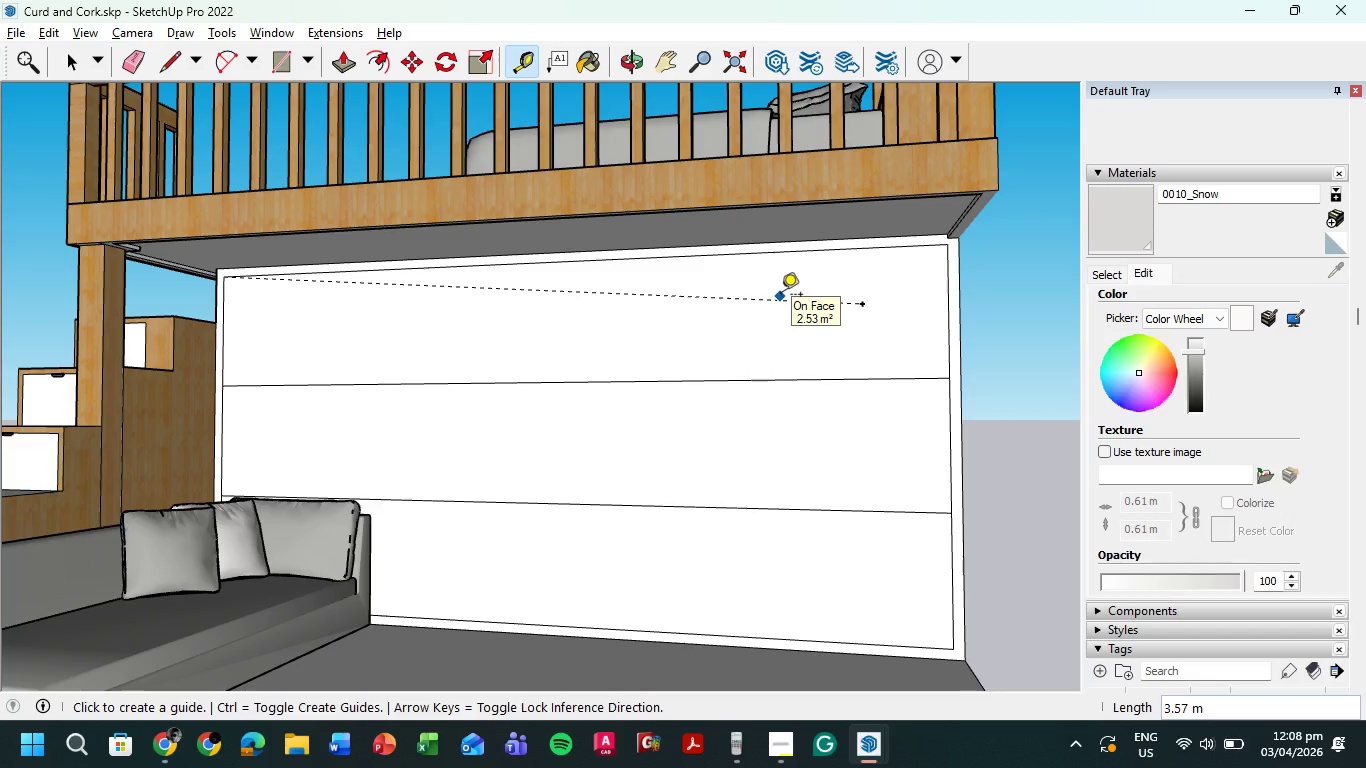 
key(Control+Z)
 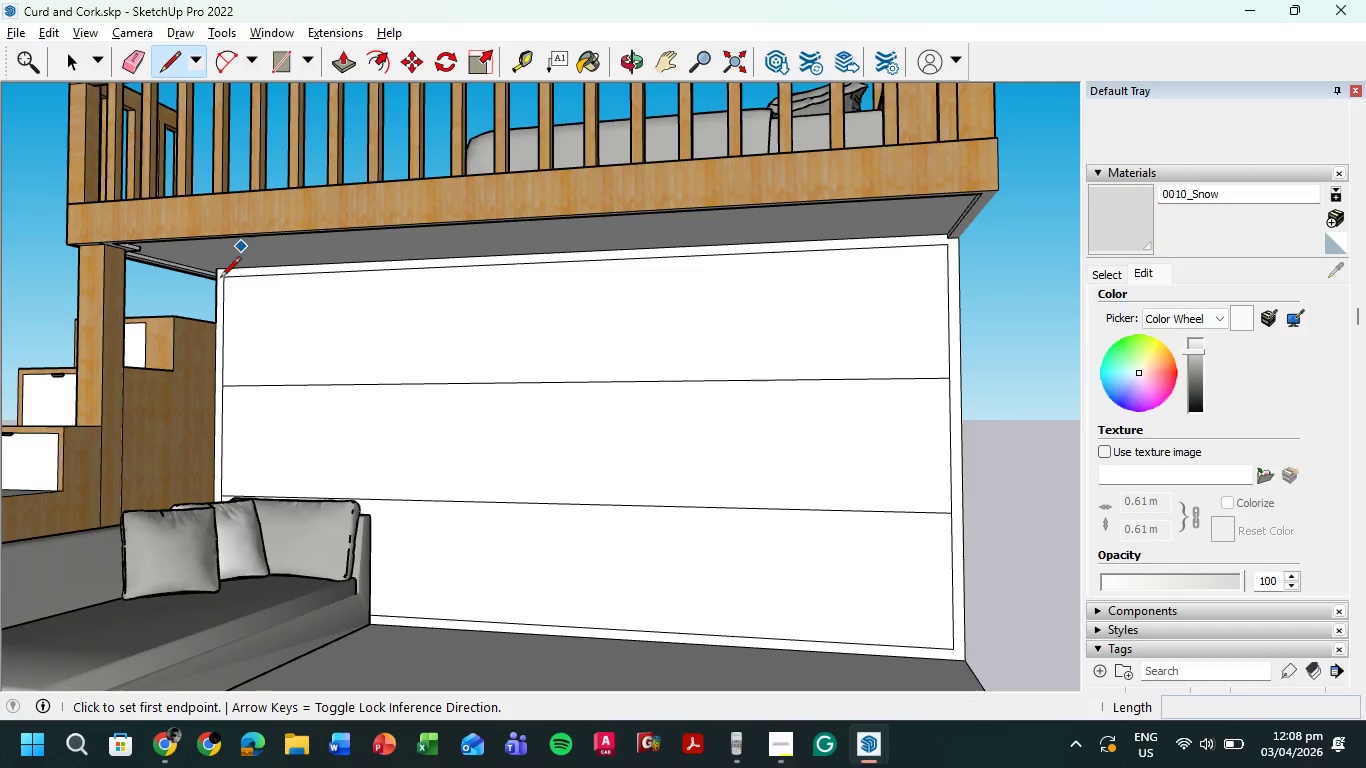 
left_click([224, 282])
 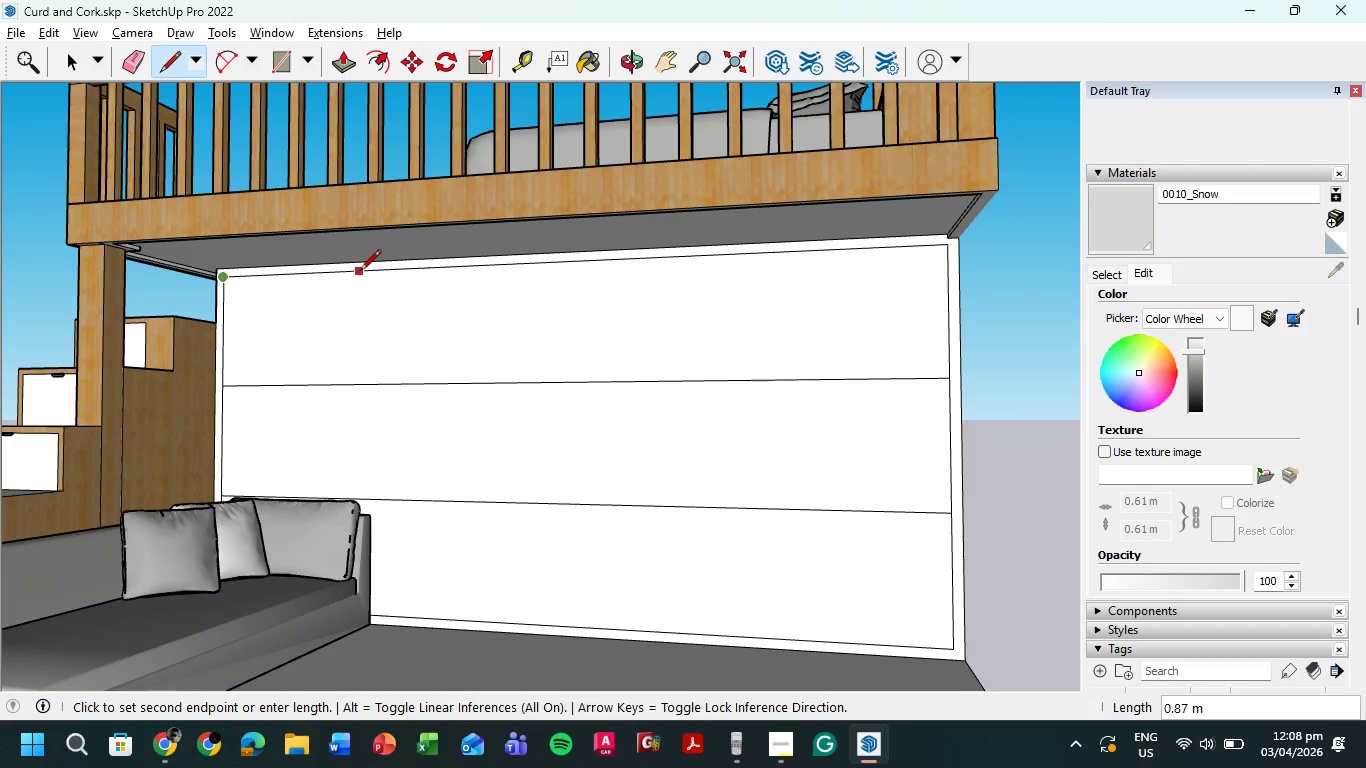 
key(Numpad0)
 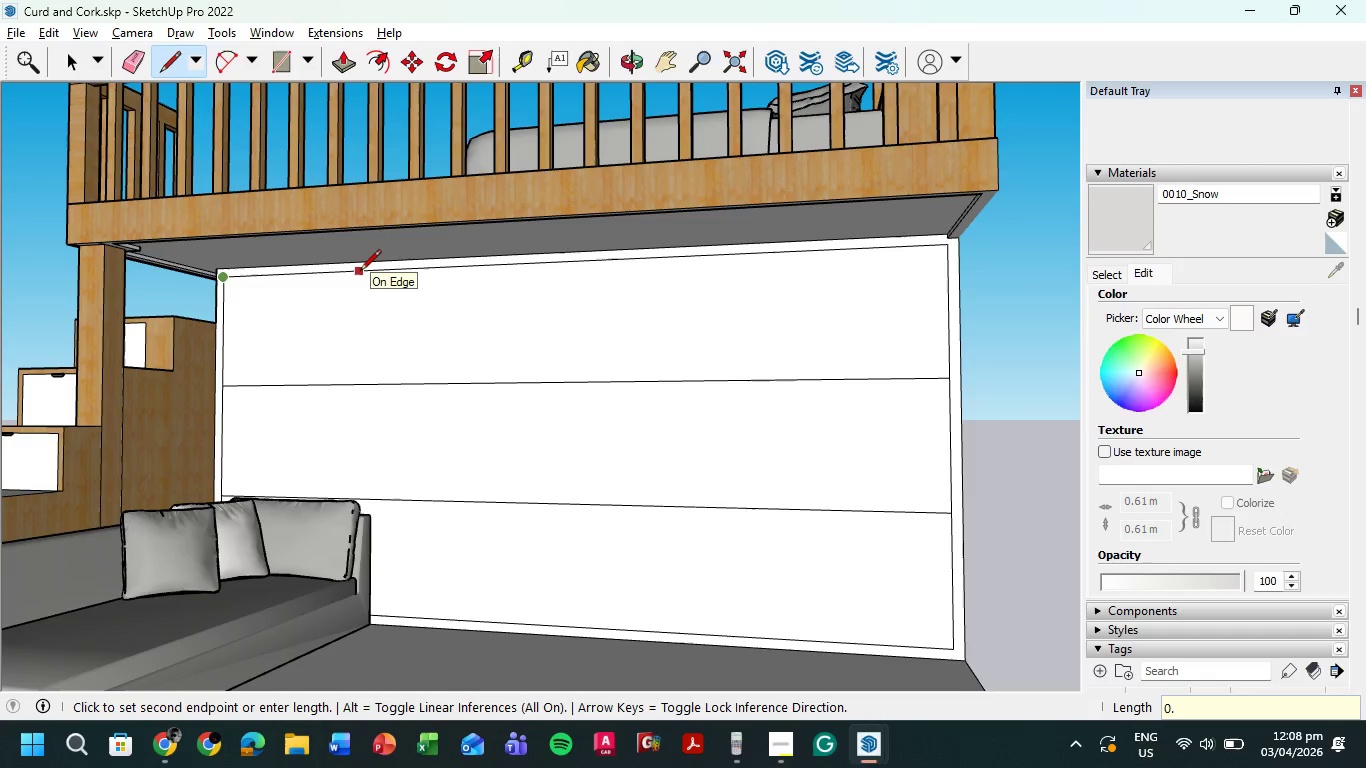 
key(NumpadDecimal)
 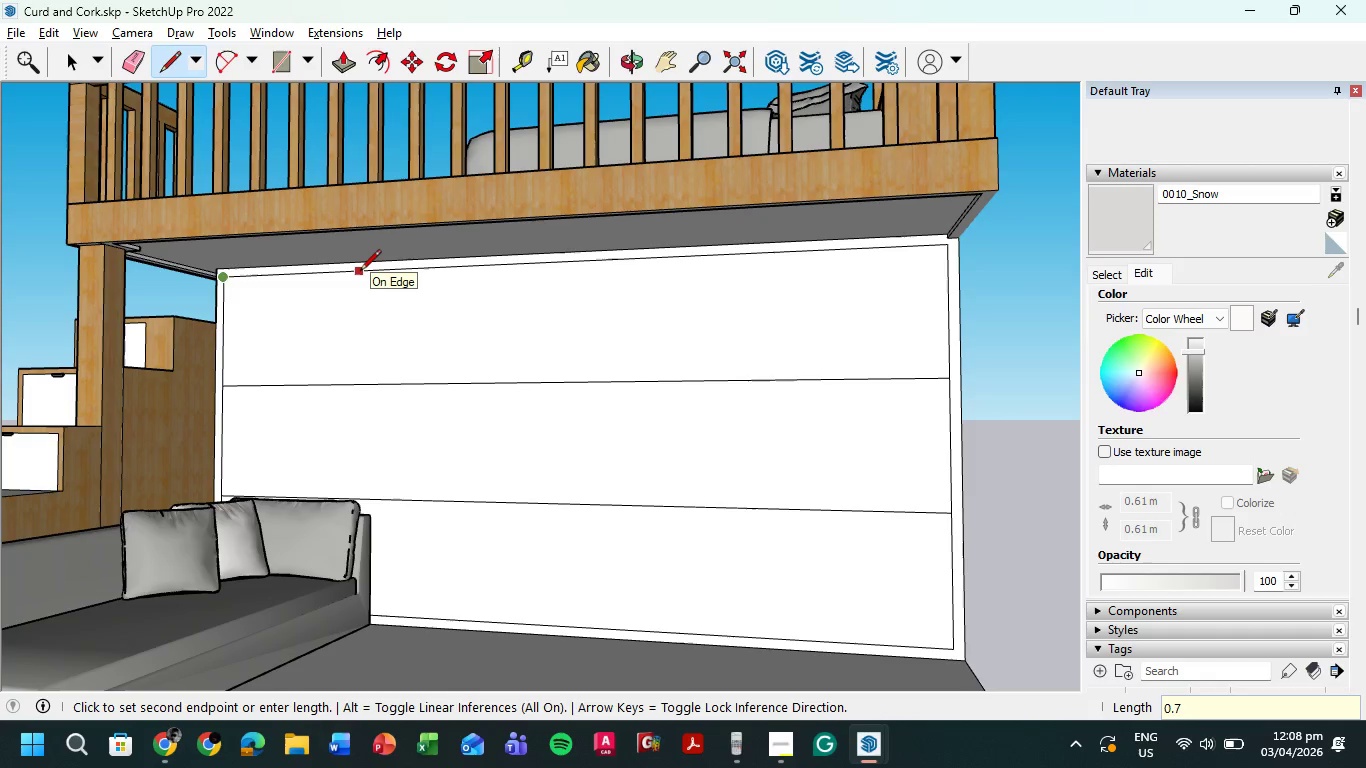 
key(Numpad7)
 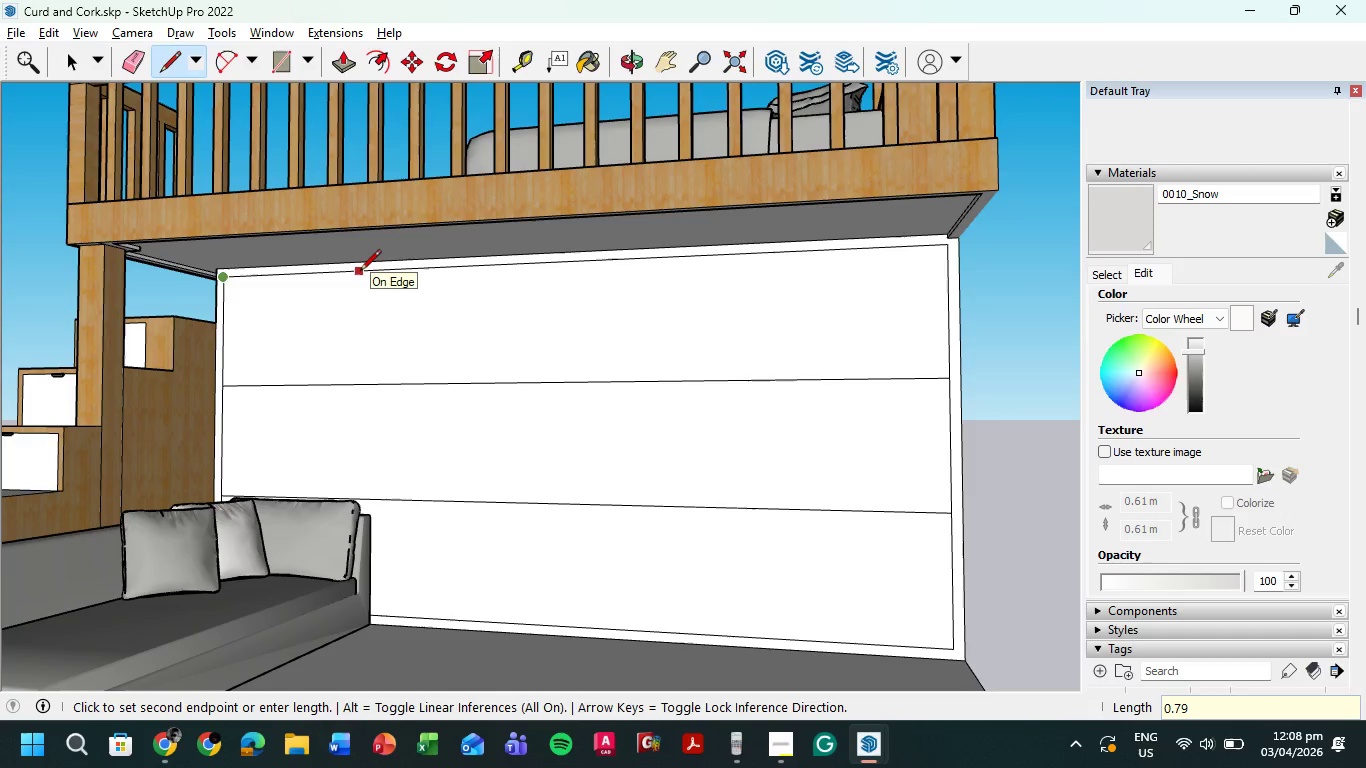 
key(Numpad9)
 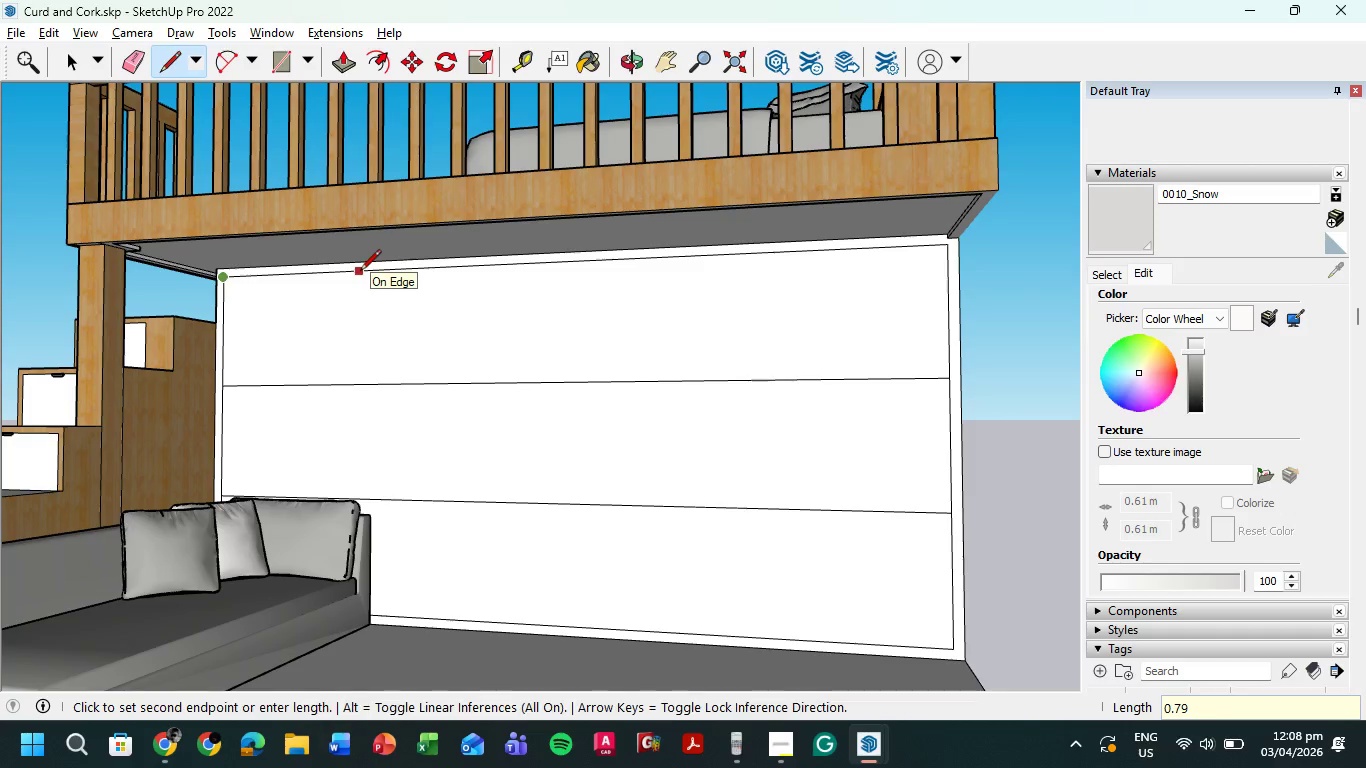 
key(NumpadEnter)
 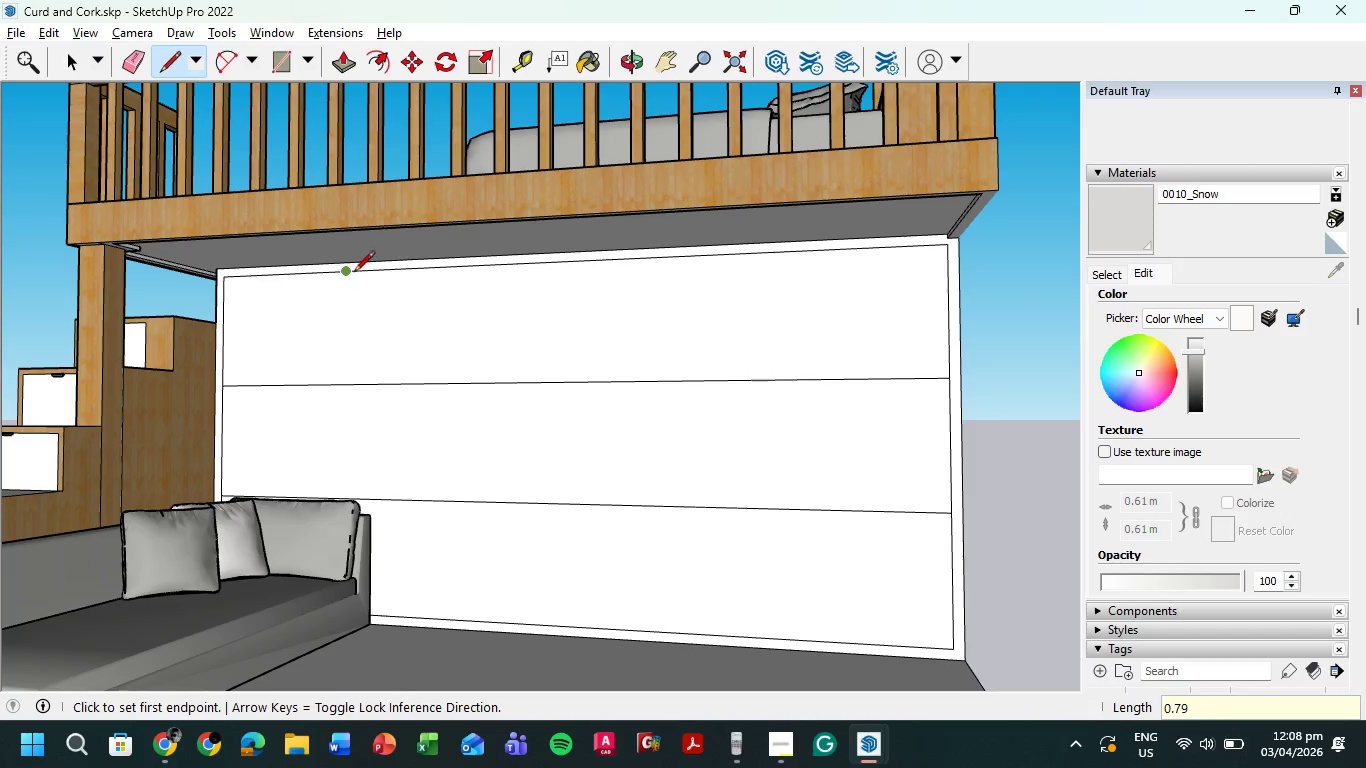 
left_click([348, 271])
 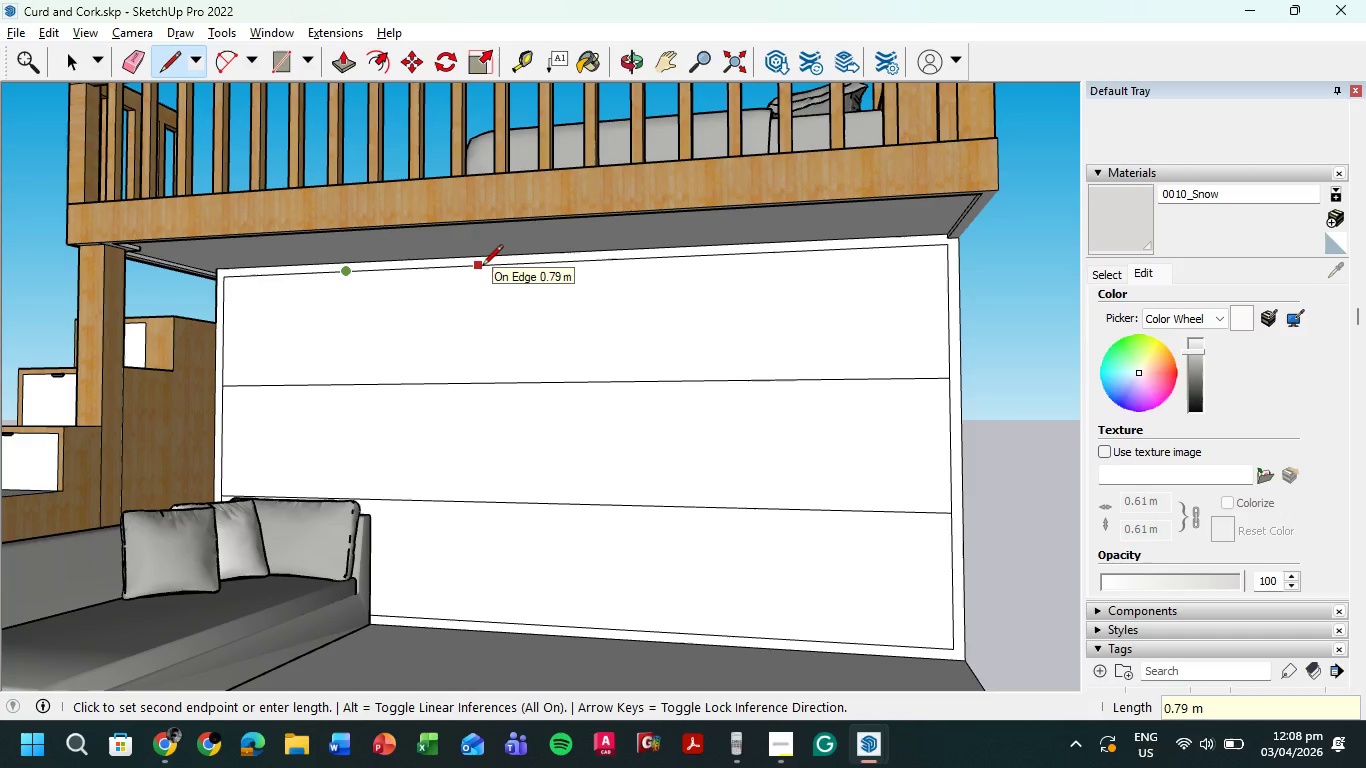 
left_click([482, 267])
 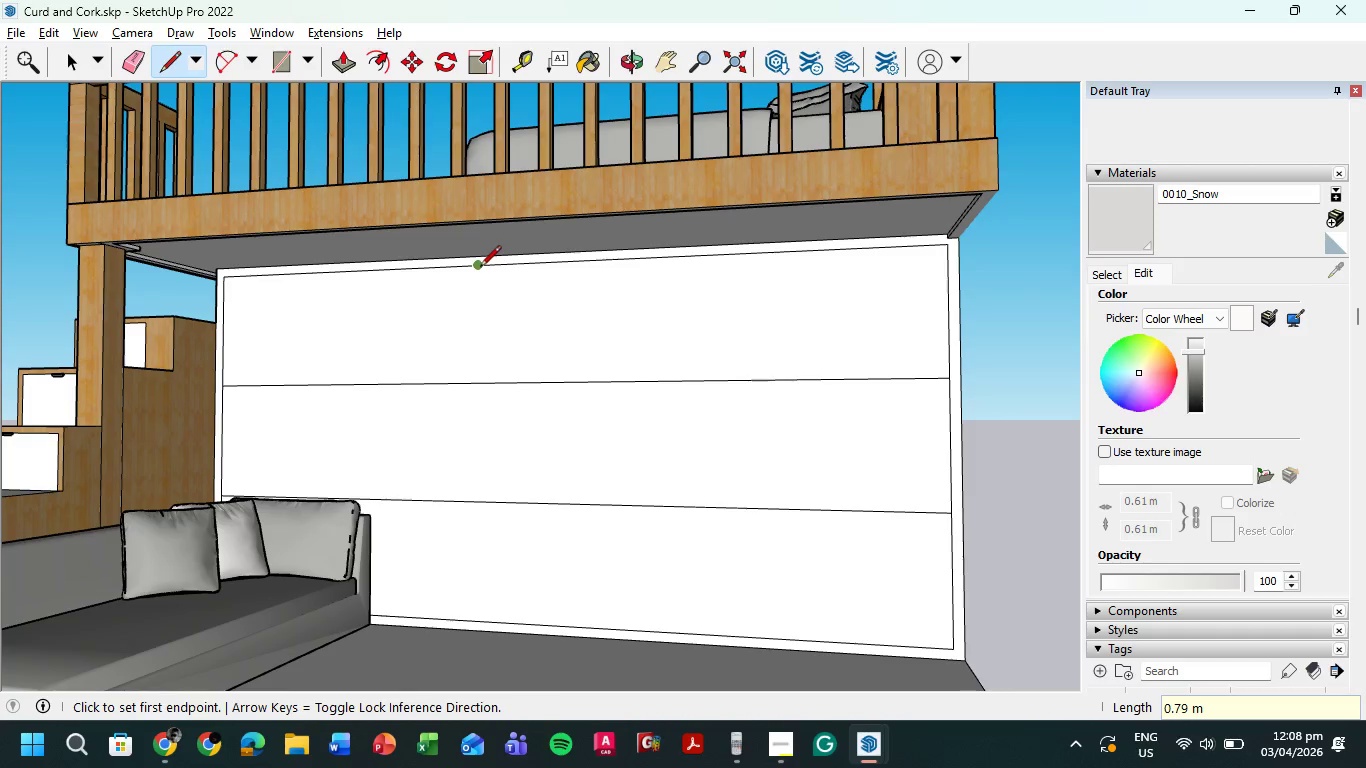 
left_click([479, 268])
 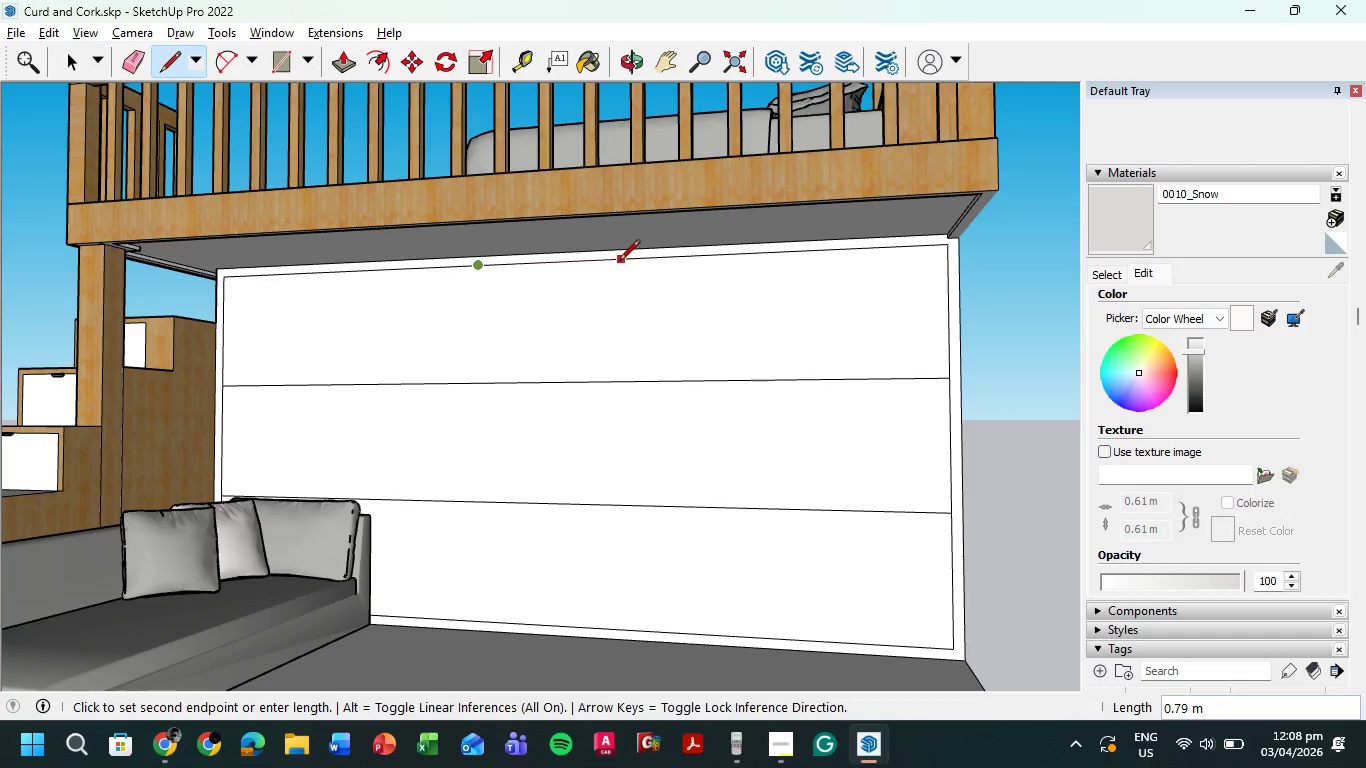 
left_click([619, 262])
 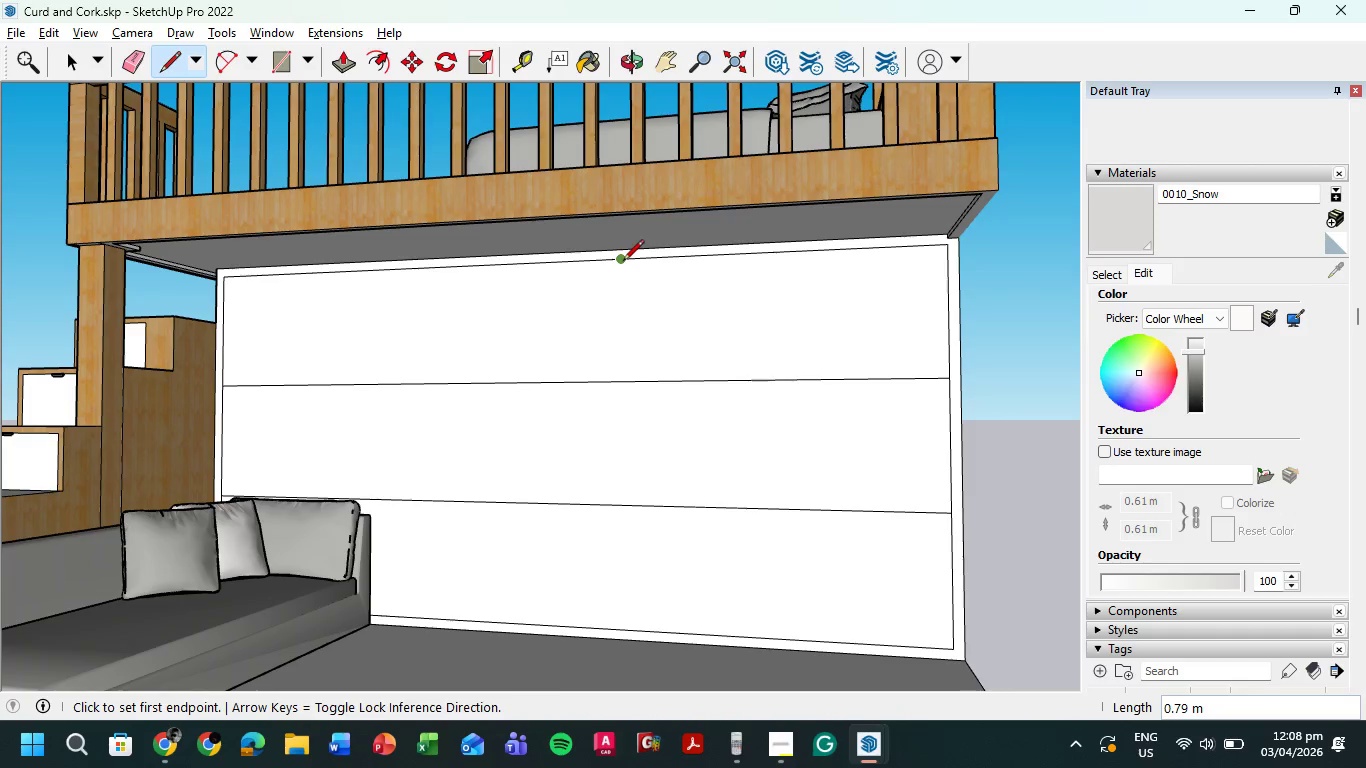 
left_click([623, 262])
 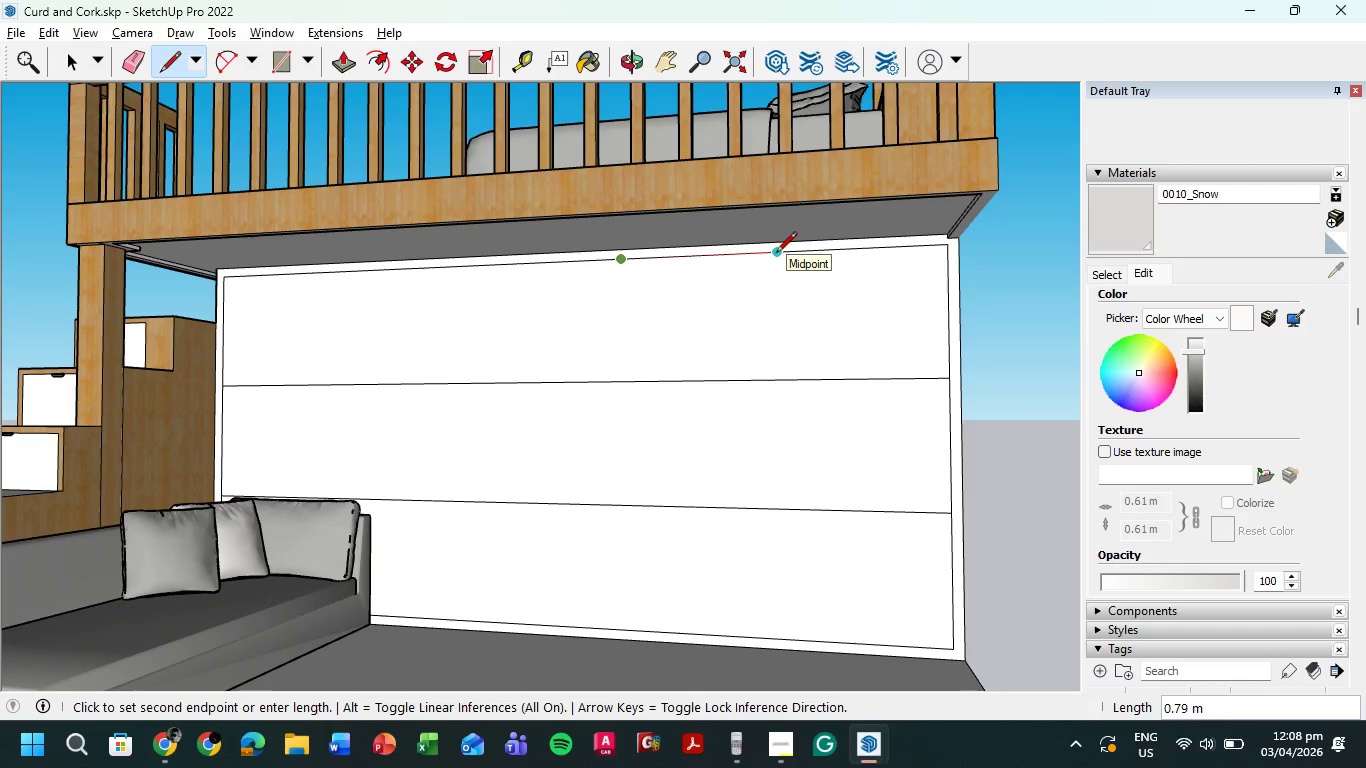 
left_click([776, 254])
 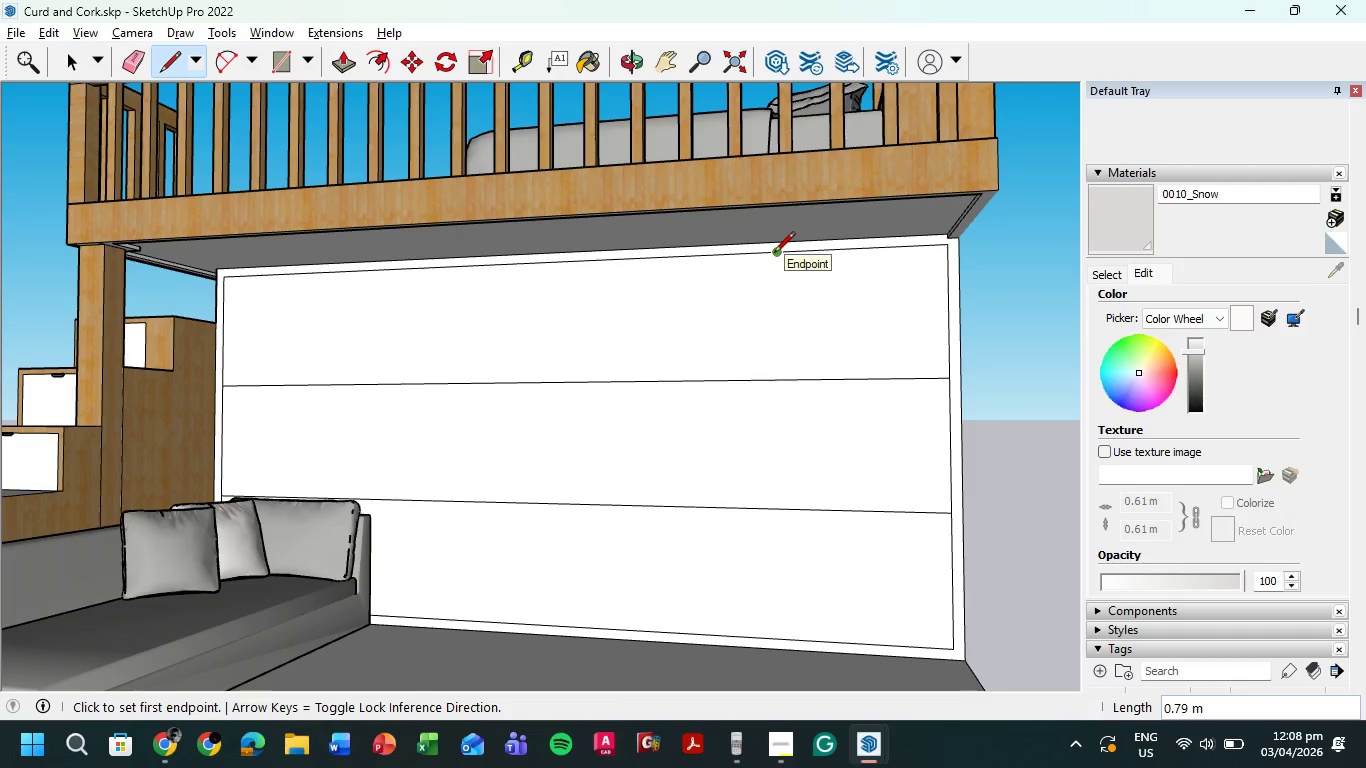 
left_click([774, 254])
 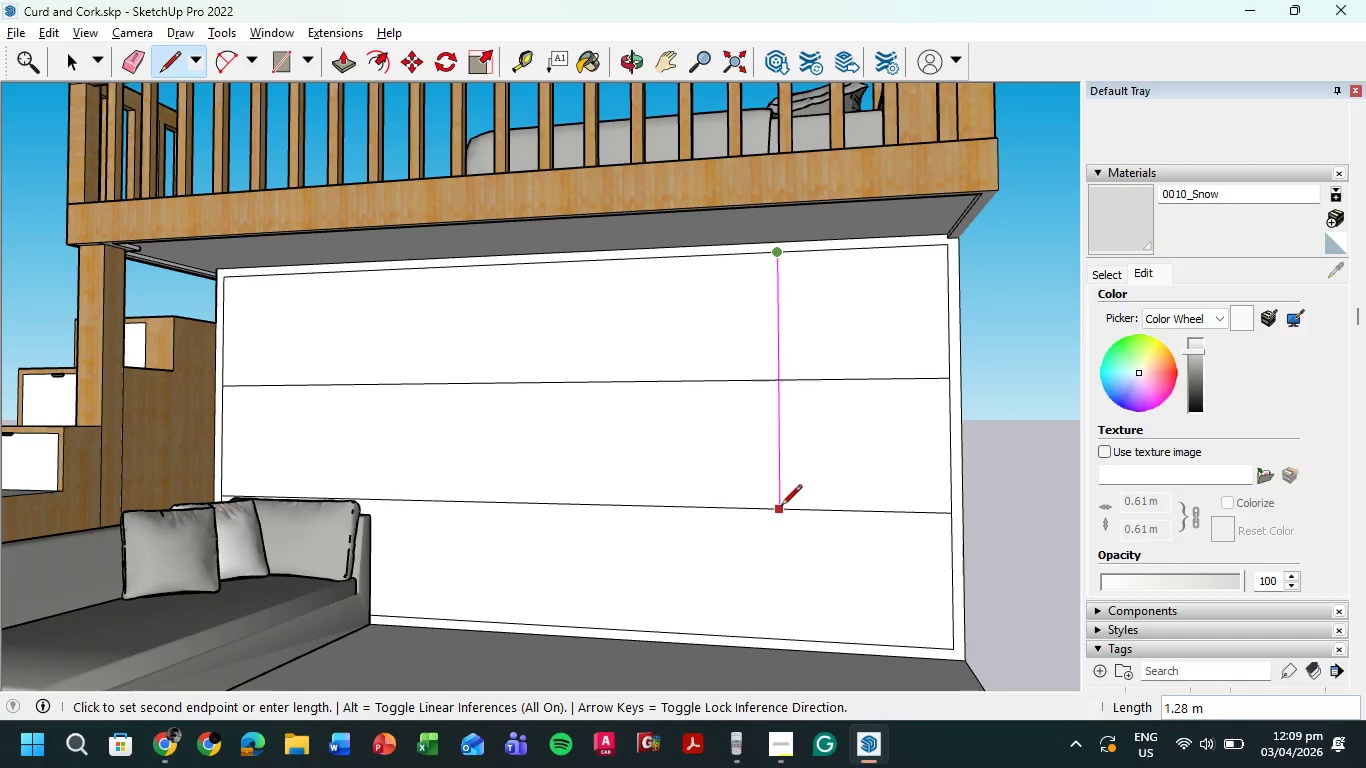 
left_click([782, 510])
 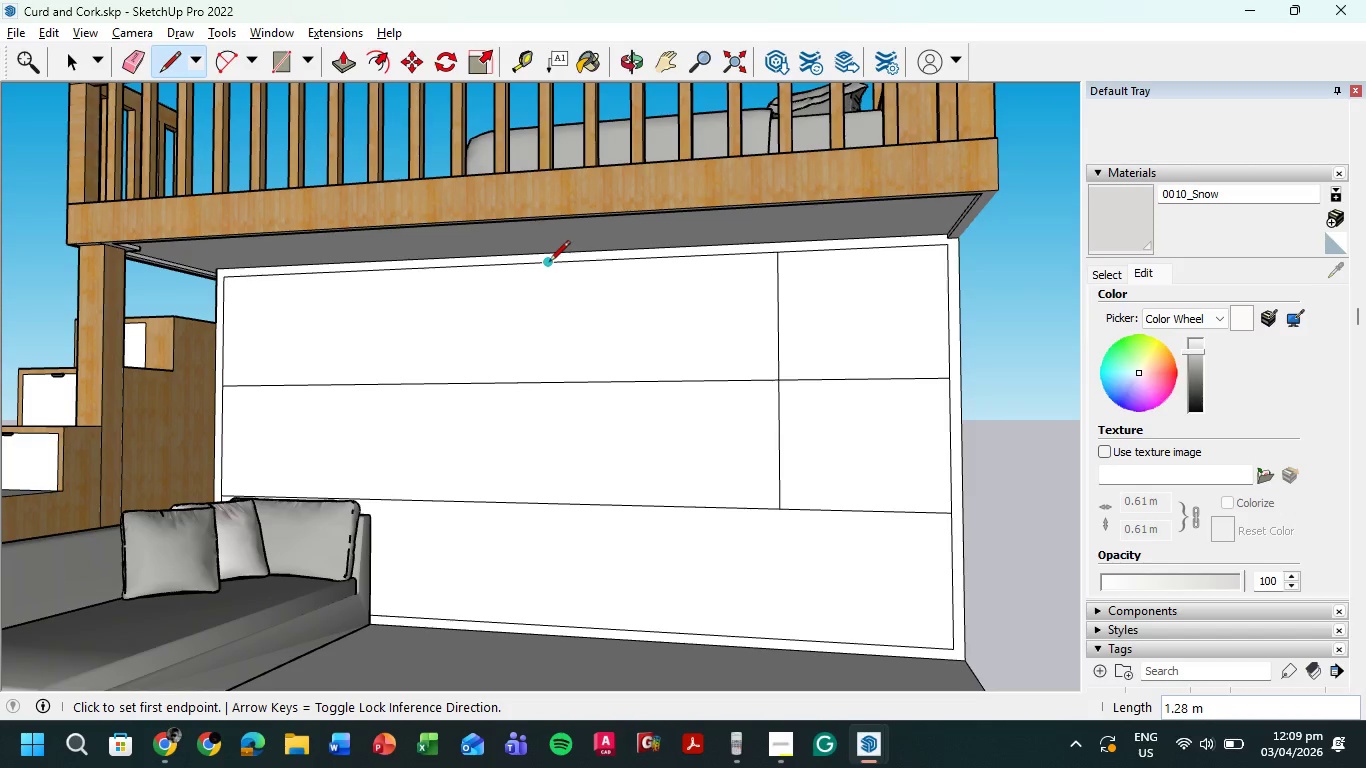 
wait(5.17)
 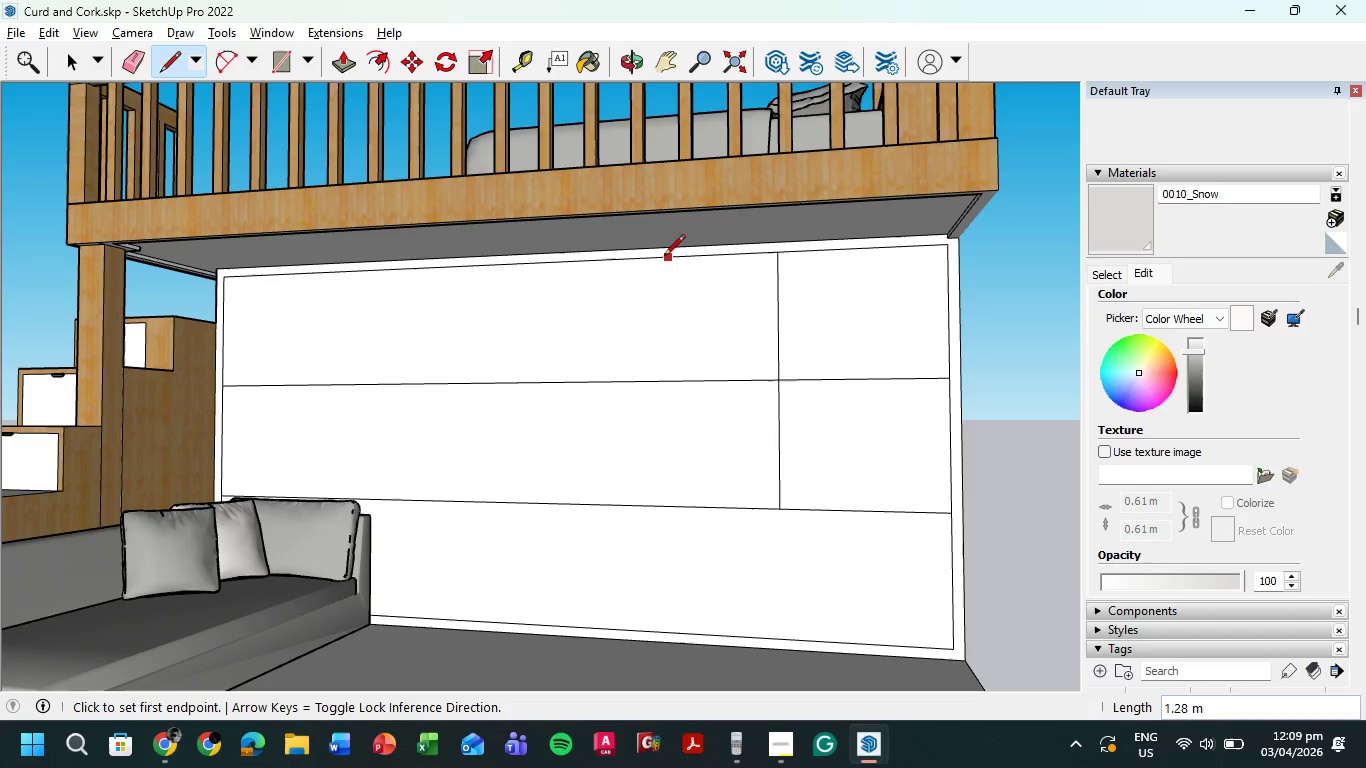 
left_click([546, 263])
 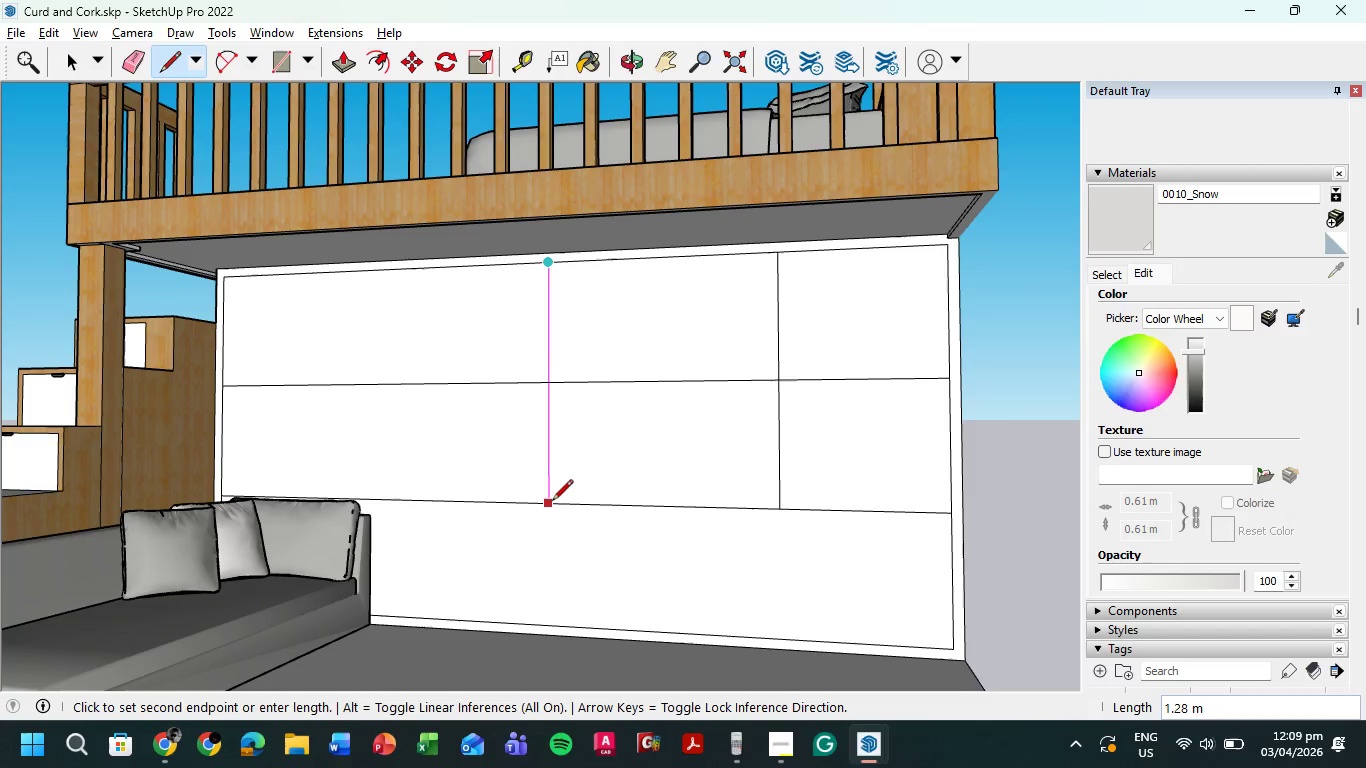 
left_click([551, 504])
 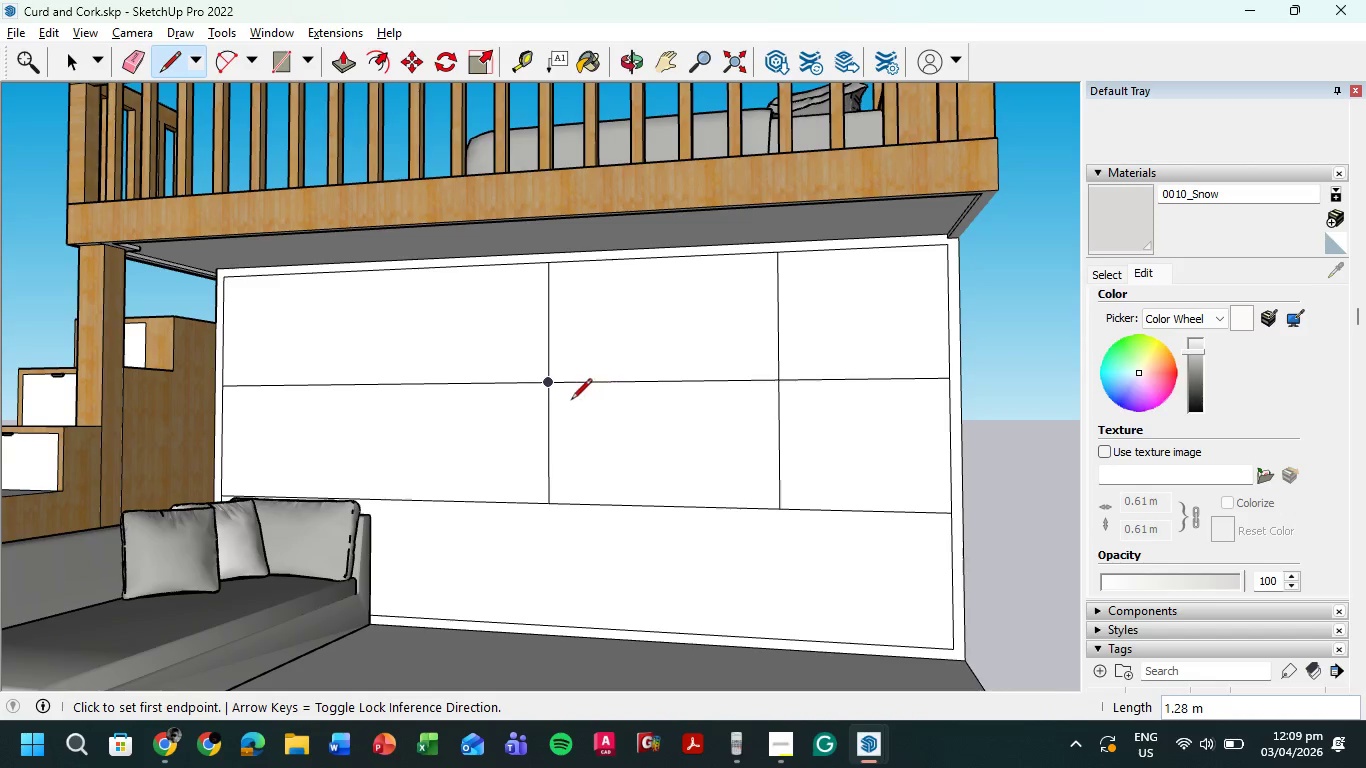 
scroll: coordinate [595, 408], scroll_direction: up, amount: 1.0
 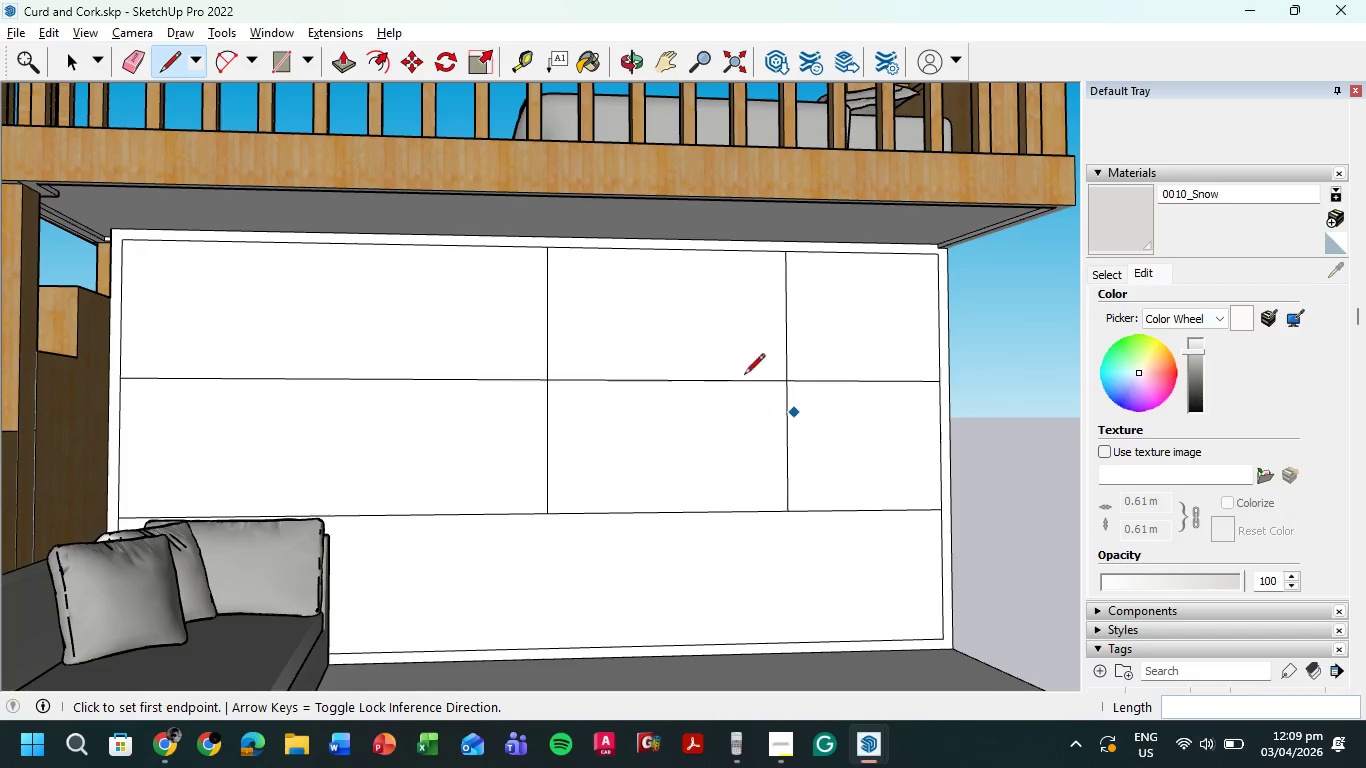 
mouse_move([466, 51])
 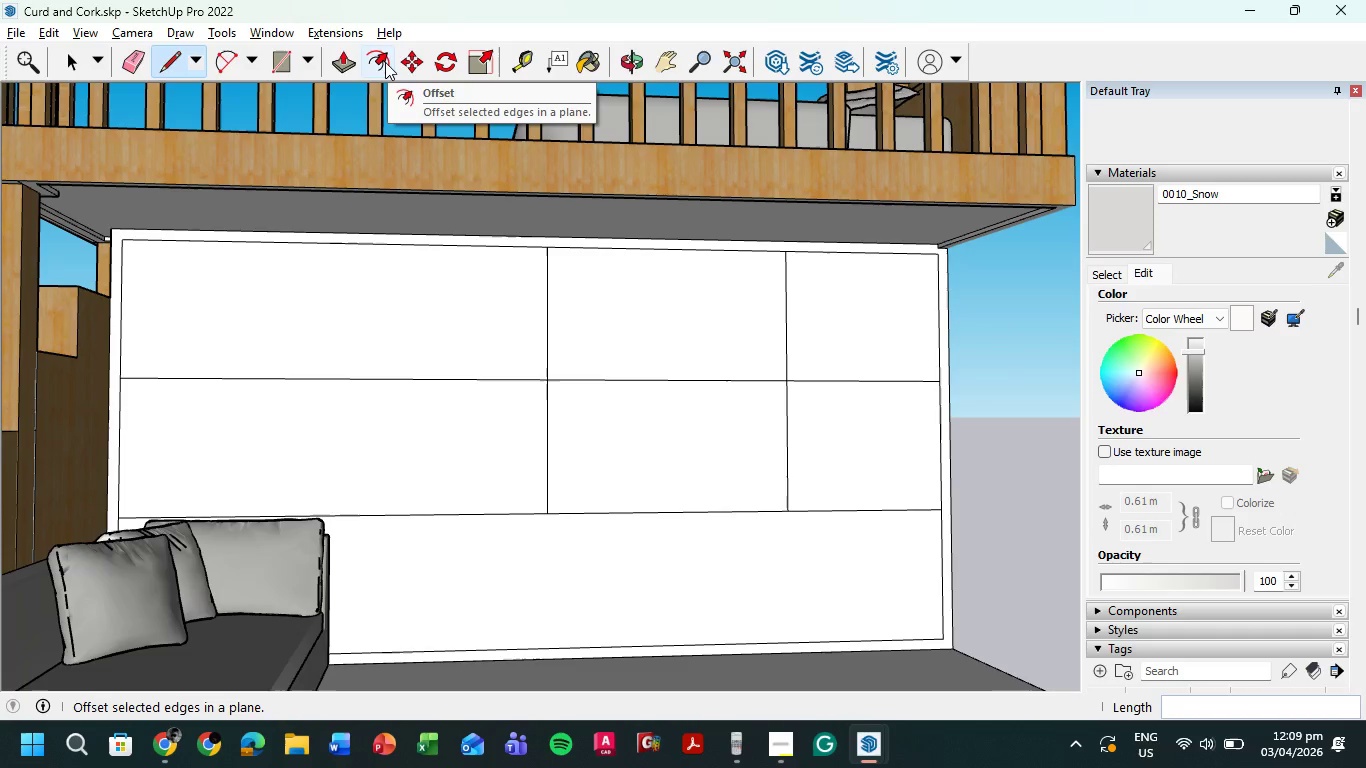 
left_click([382, 60])
 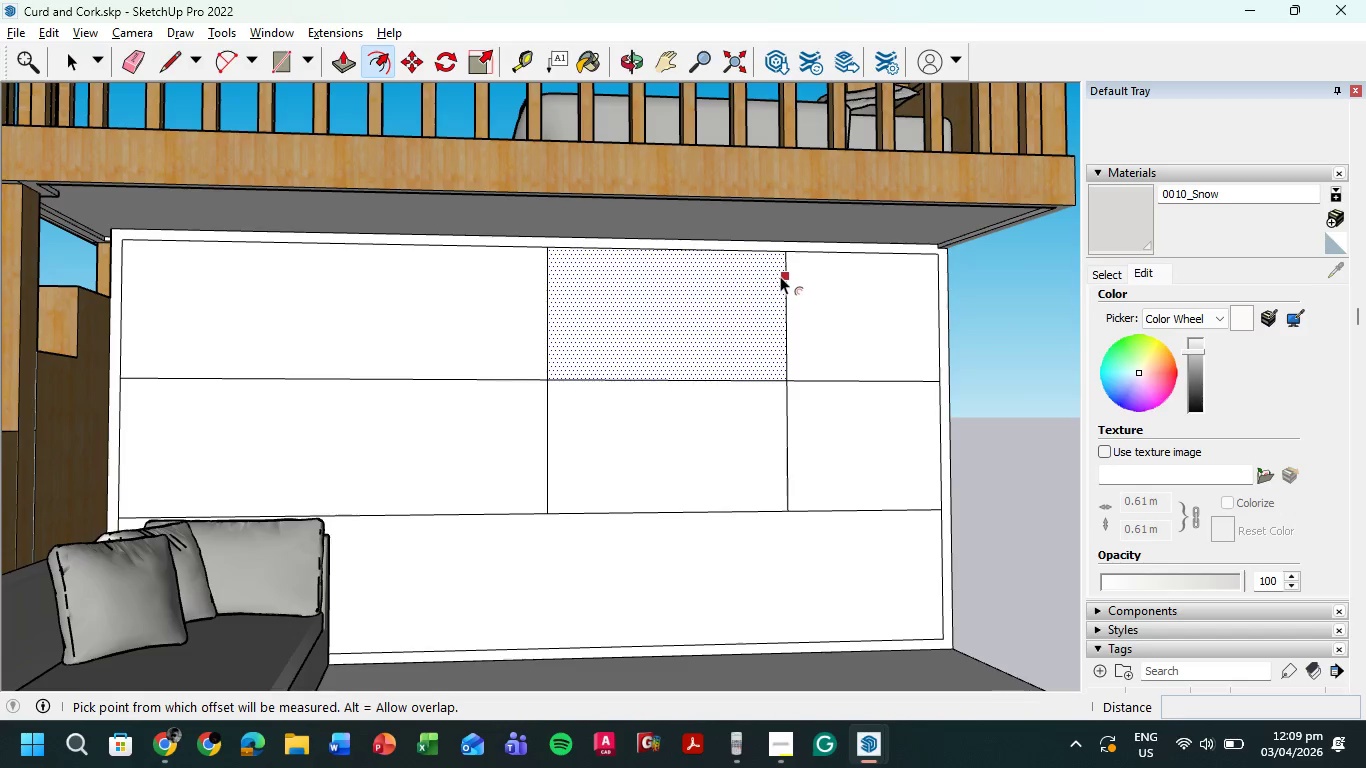 
left_click([780, 276])
 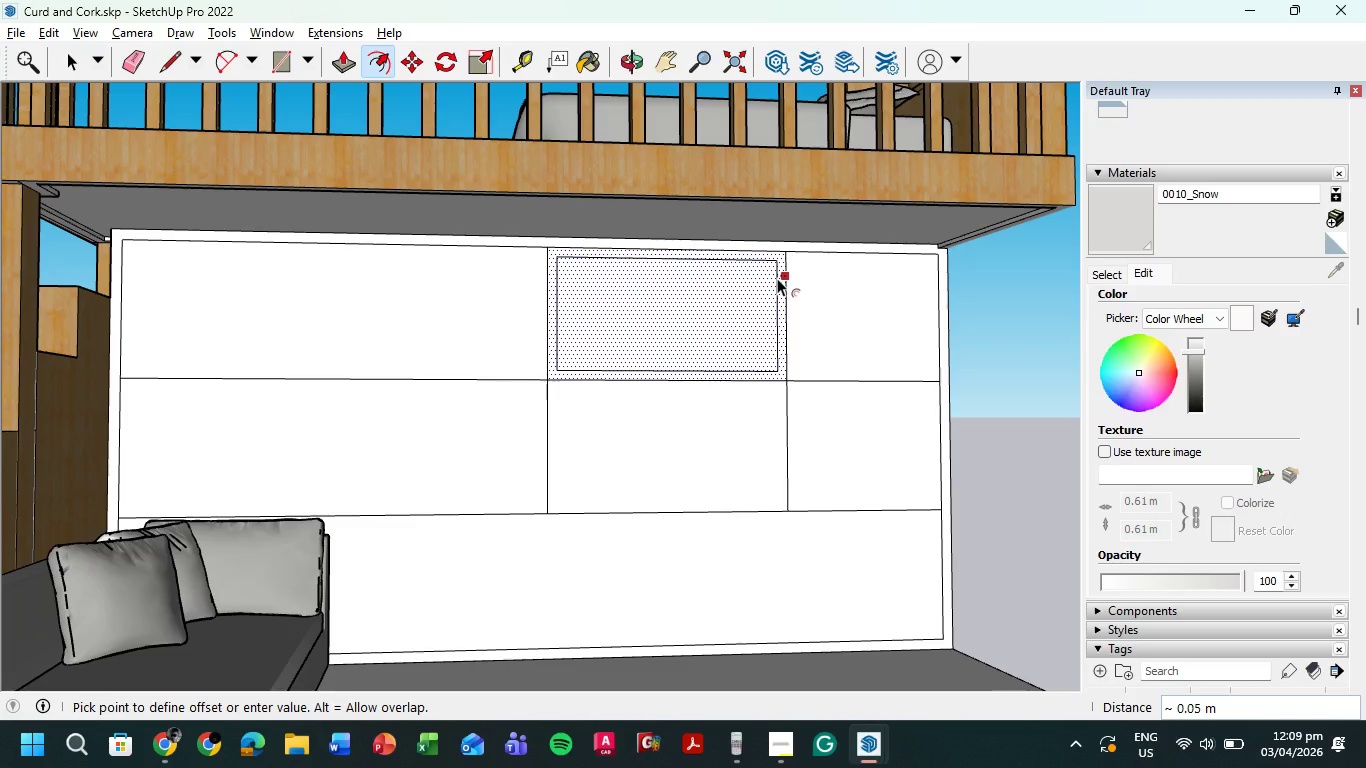 
key(Numpad0)
 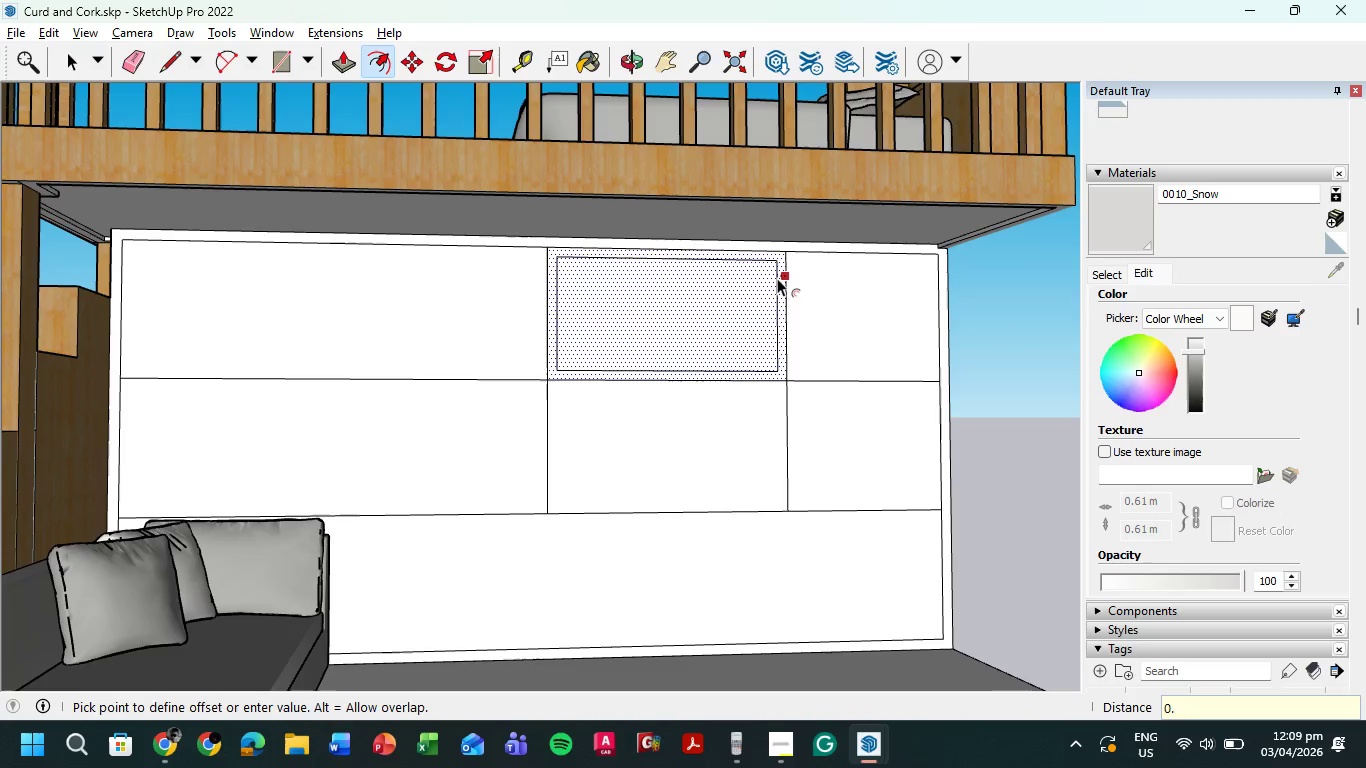 
key(NumpadDecimal)
 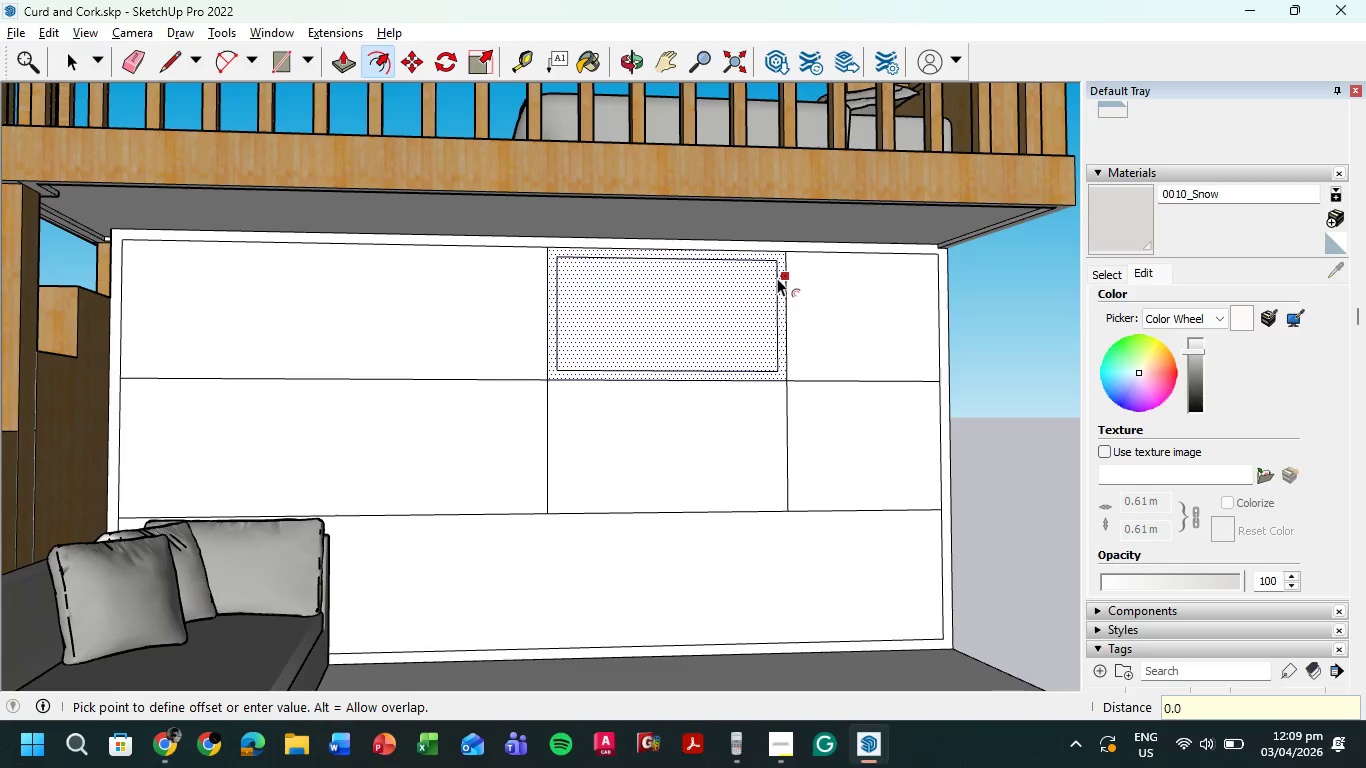 
key(Numpad0)
 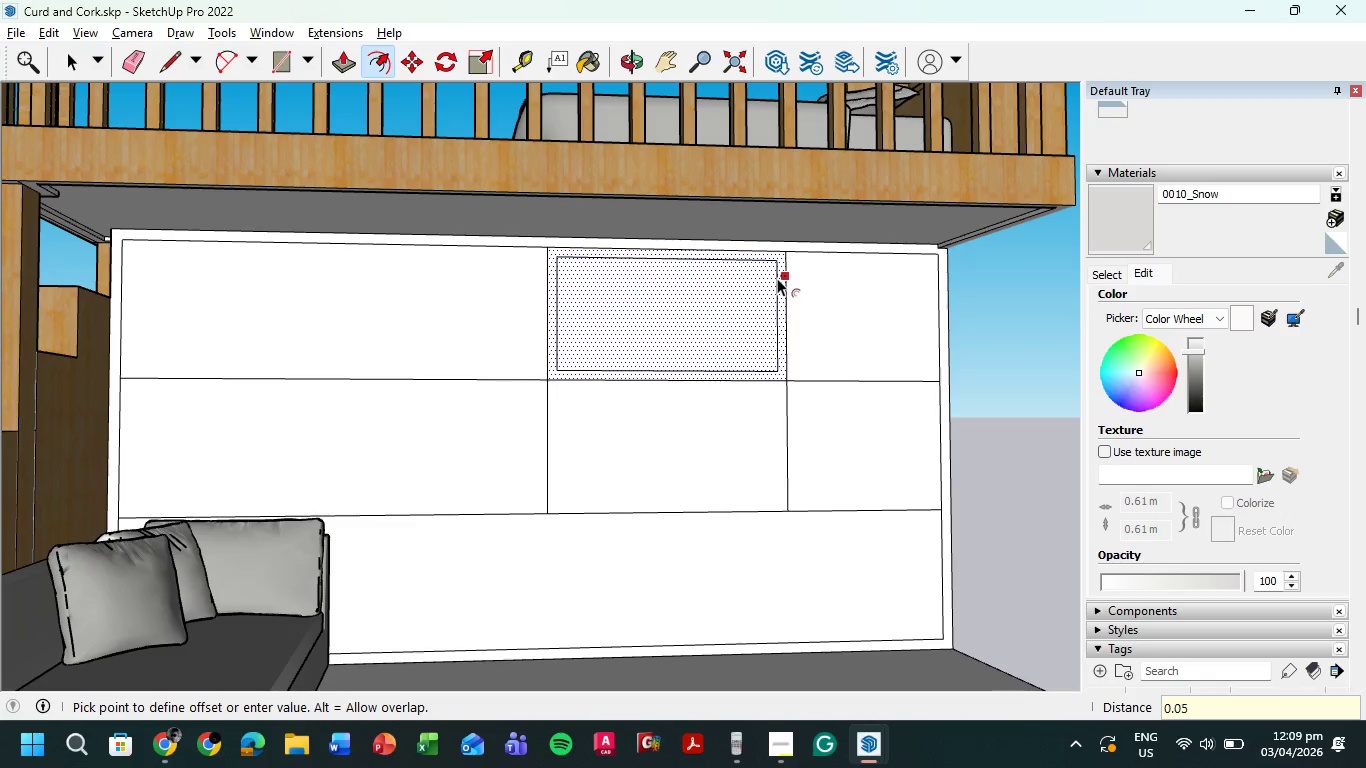 
key(Numpad5)
 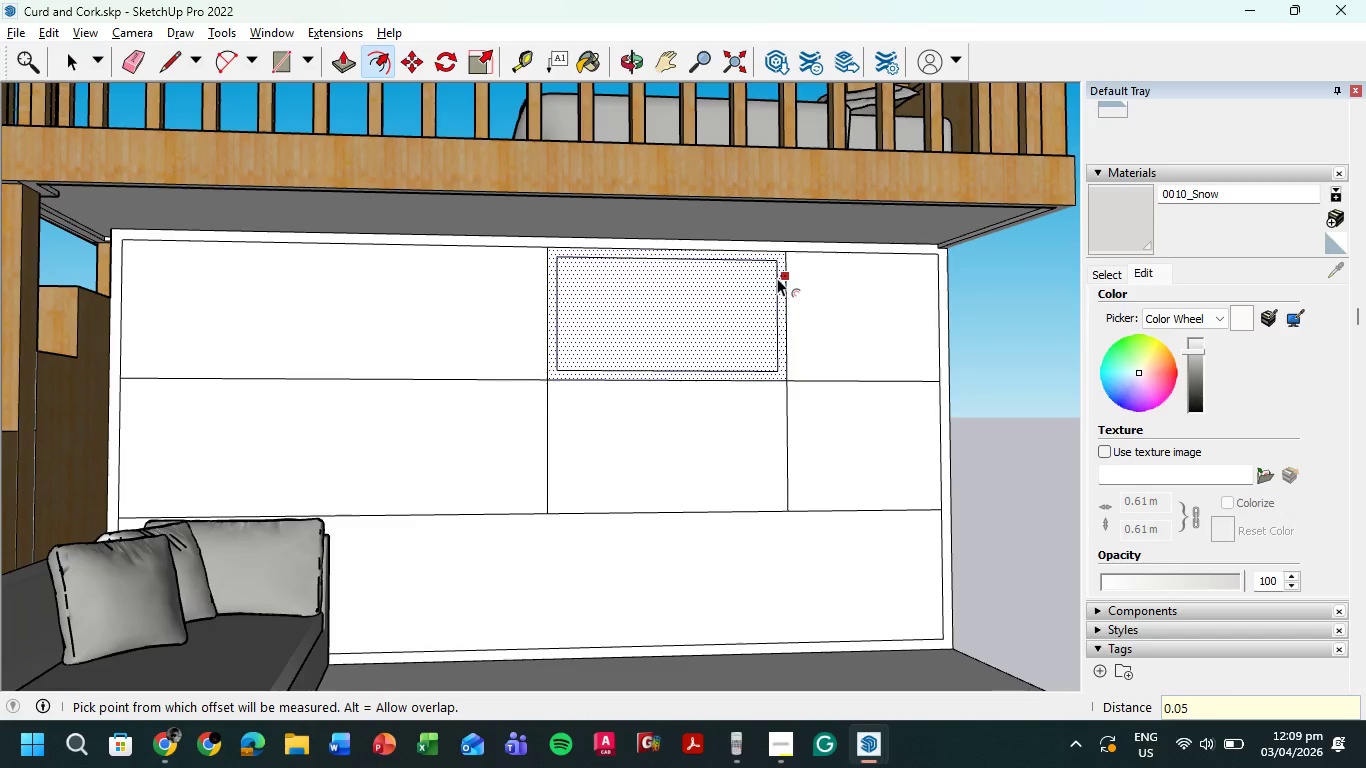 
key(NumpadEnter)
 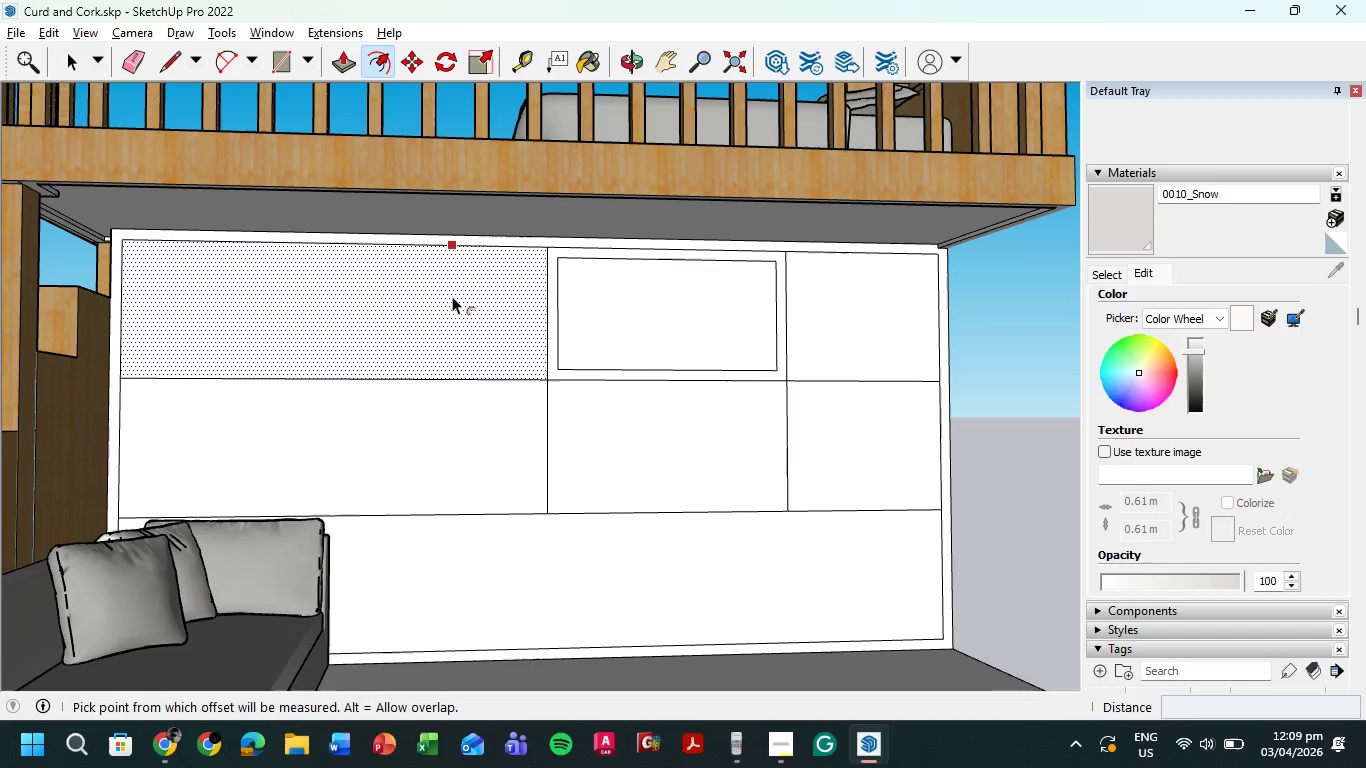 
left_click([451, 290])
 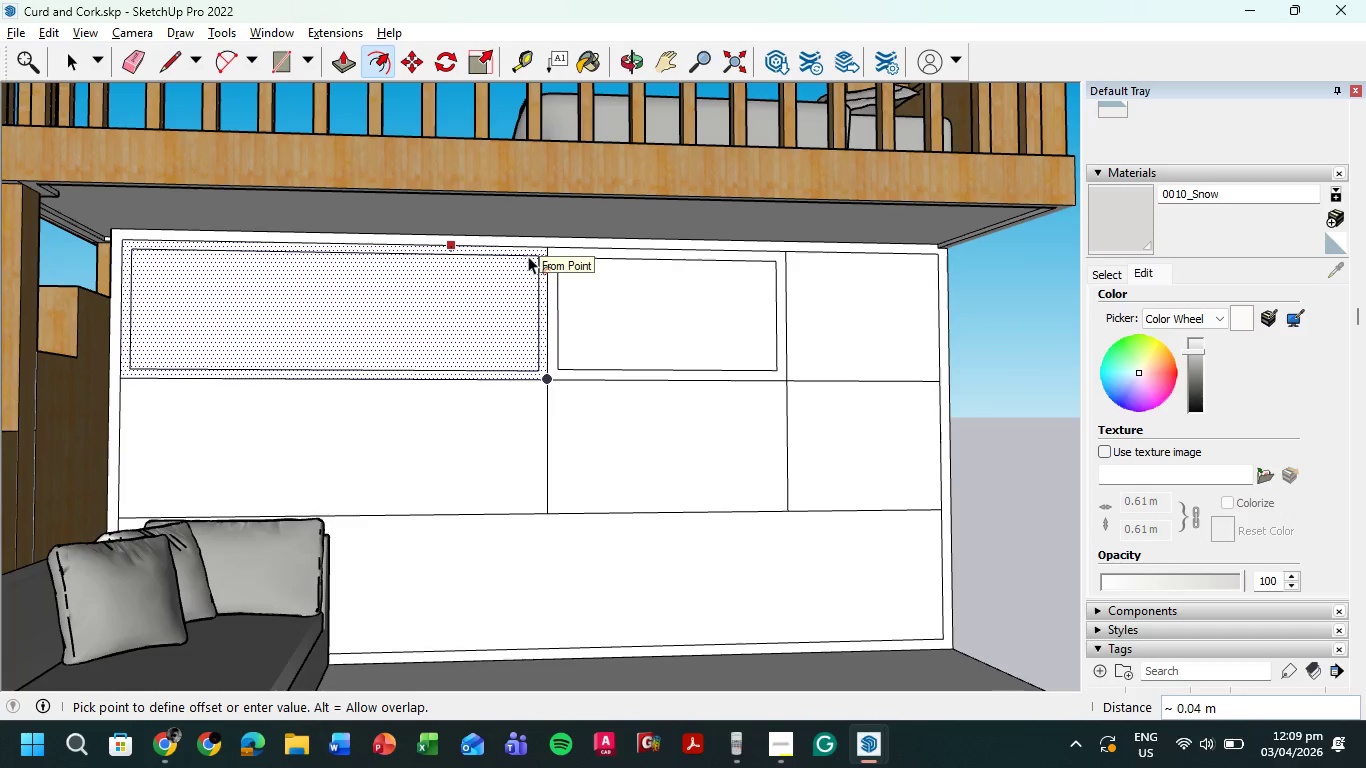 
key(Numpad0)
 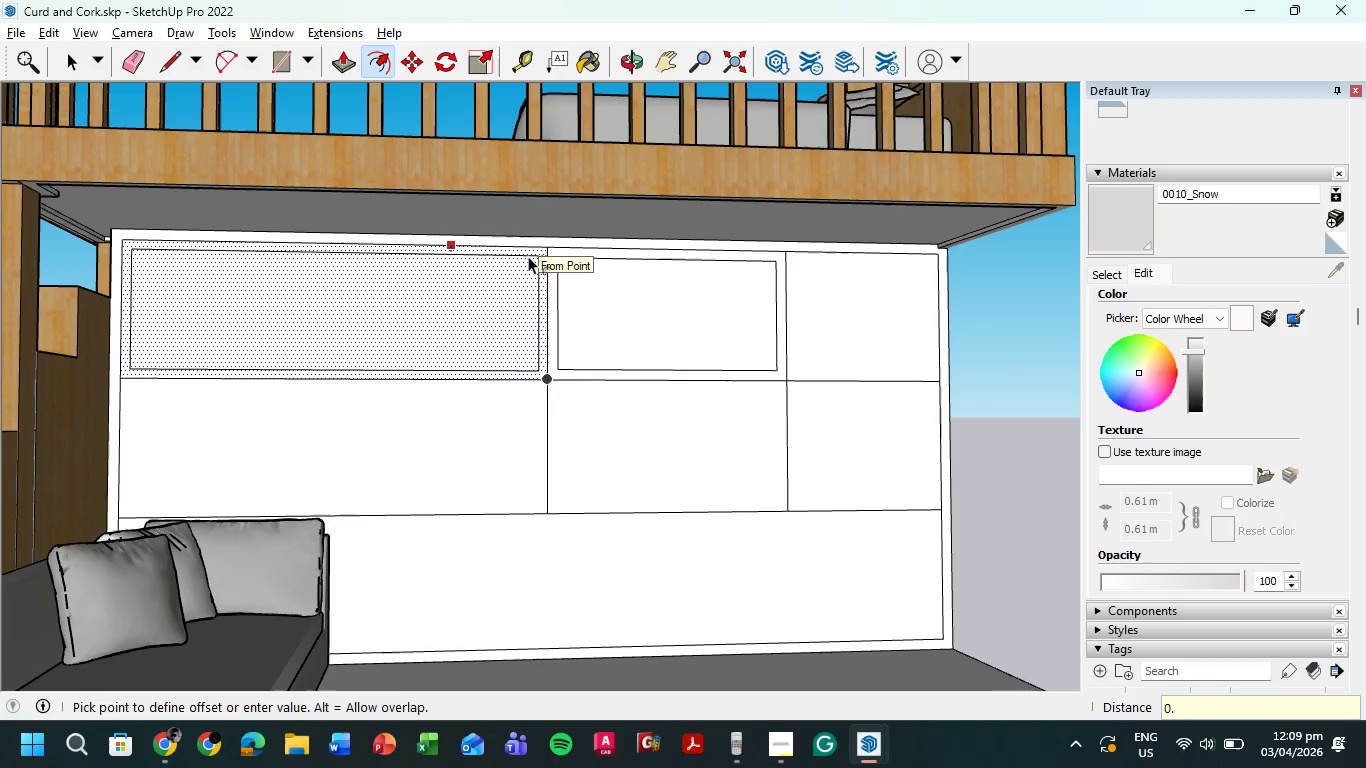 
key(NumpadDecimal)
 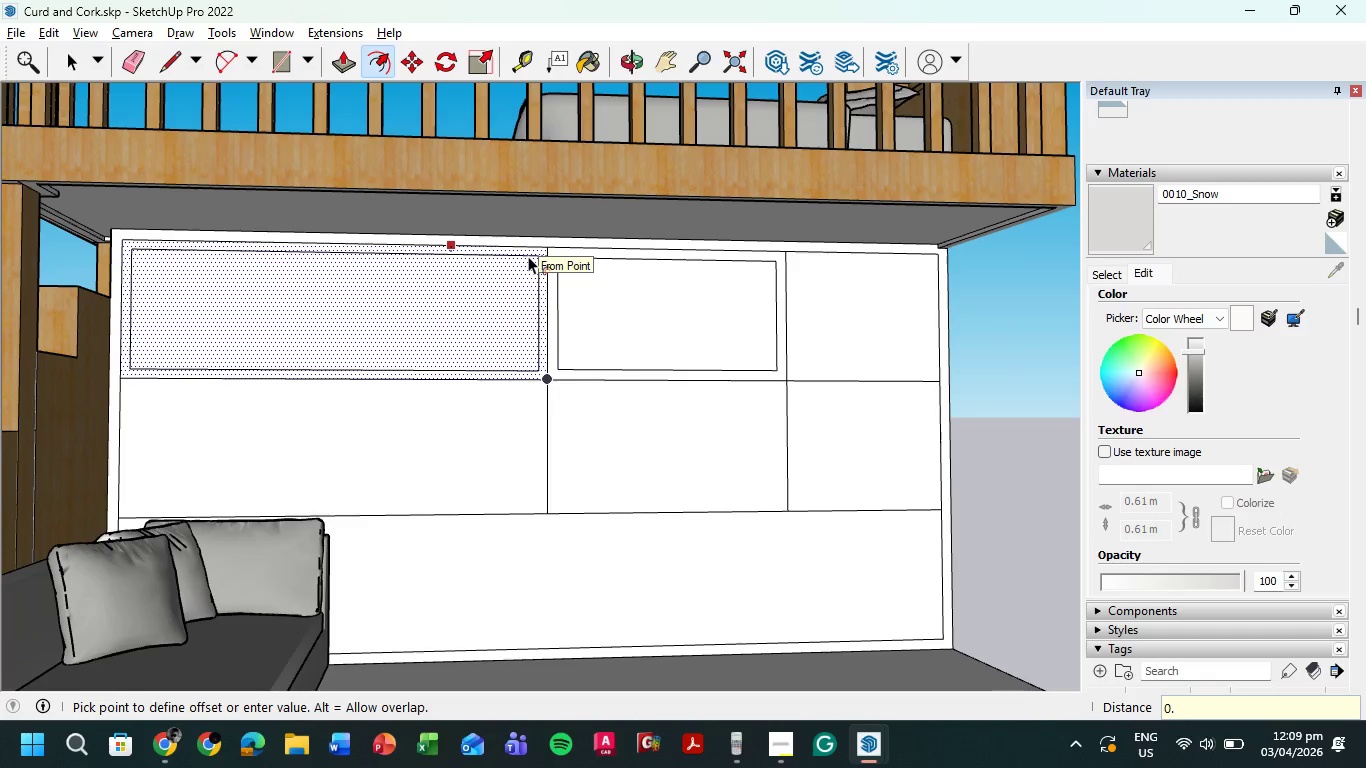 
key(Numpad0)
 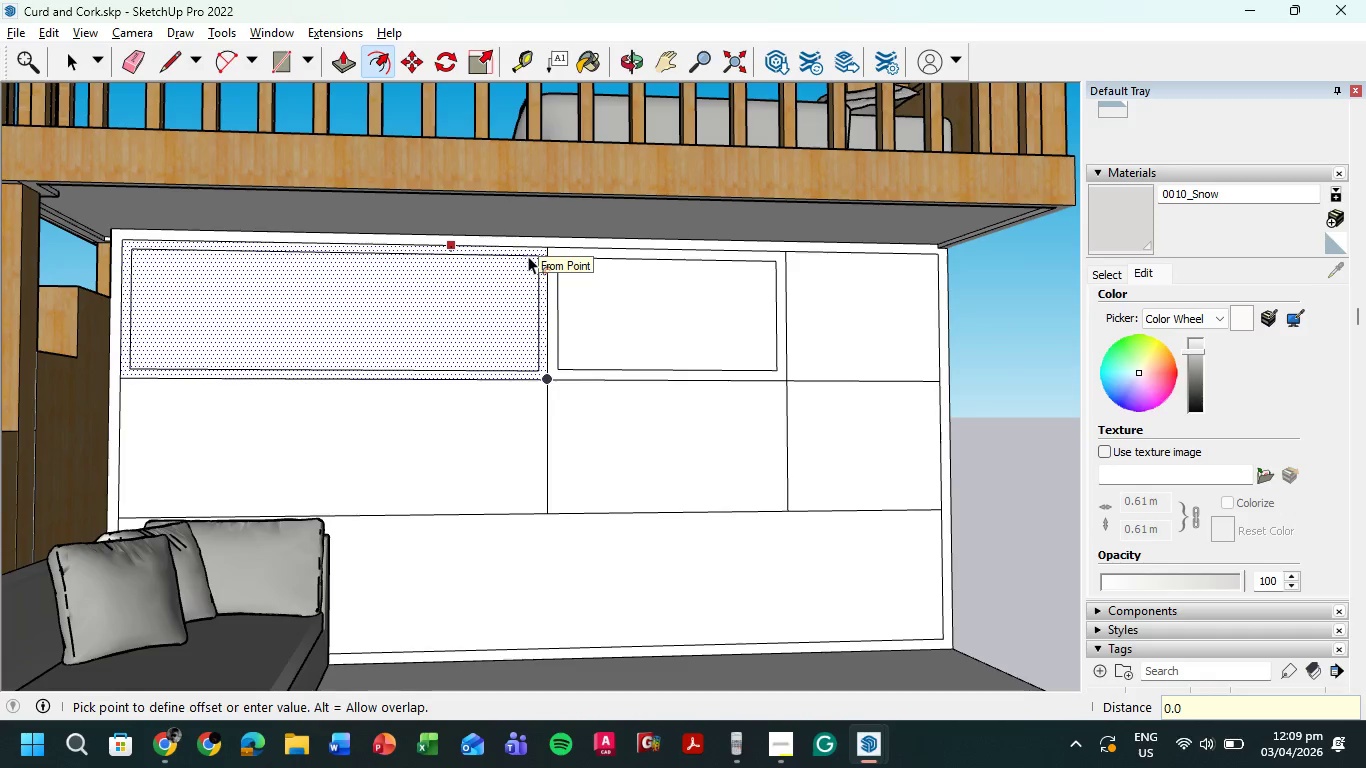 
key(Numpad2)
 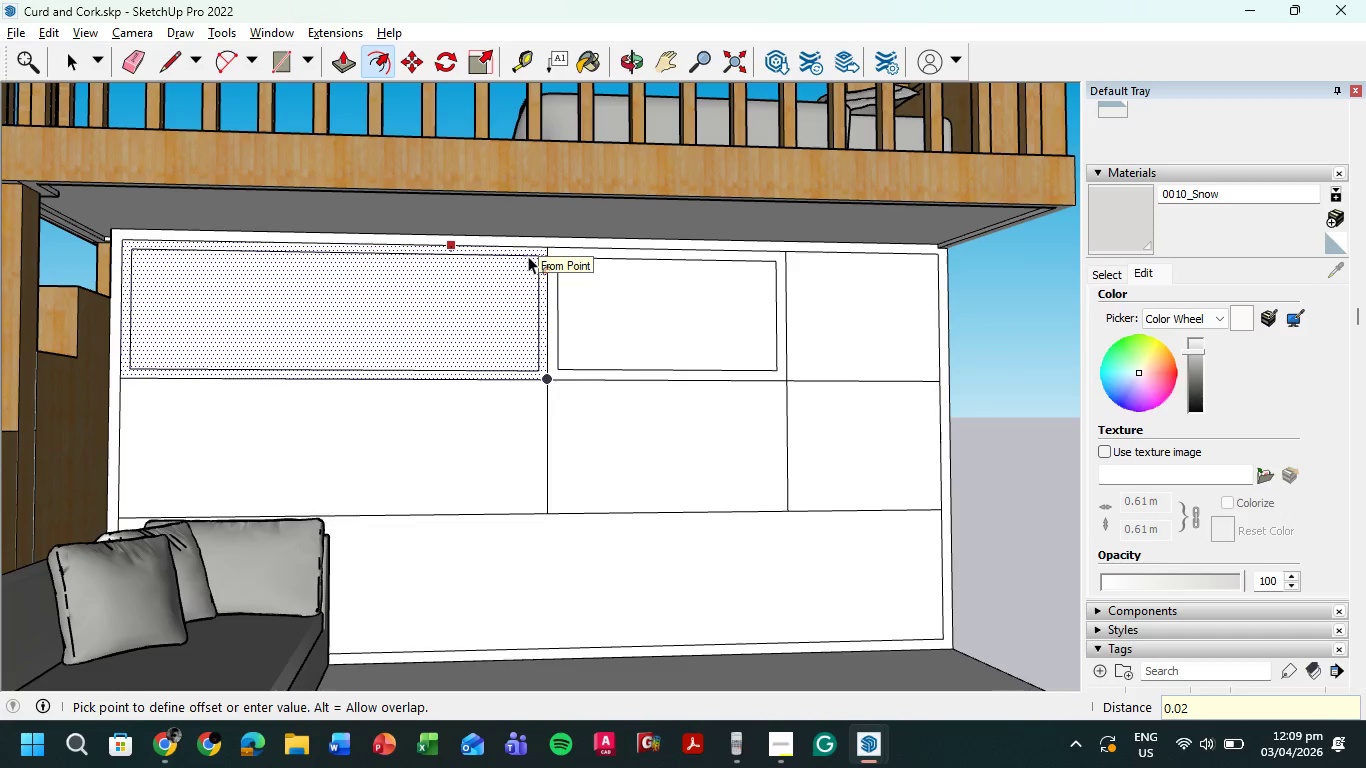 
key(Numpad5)
 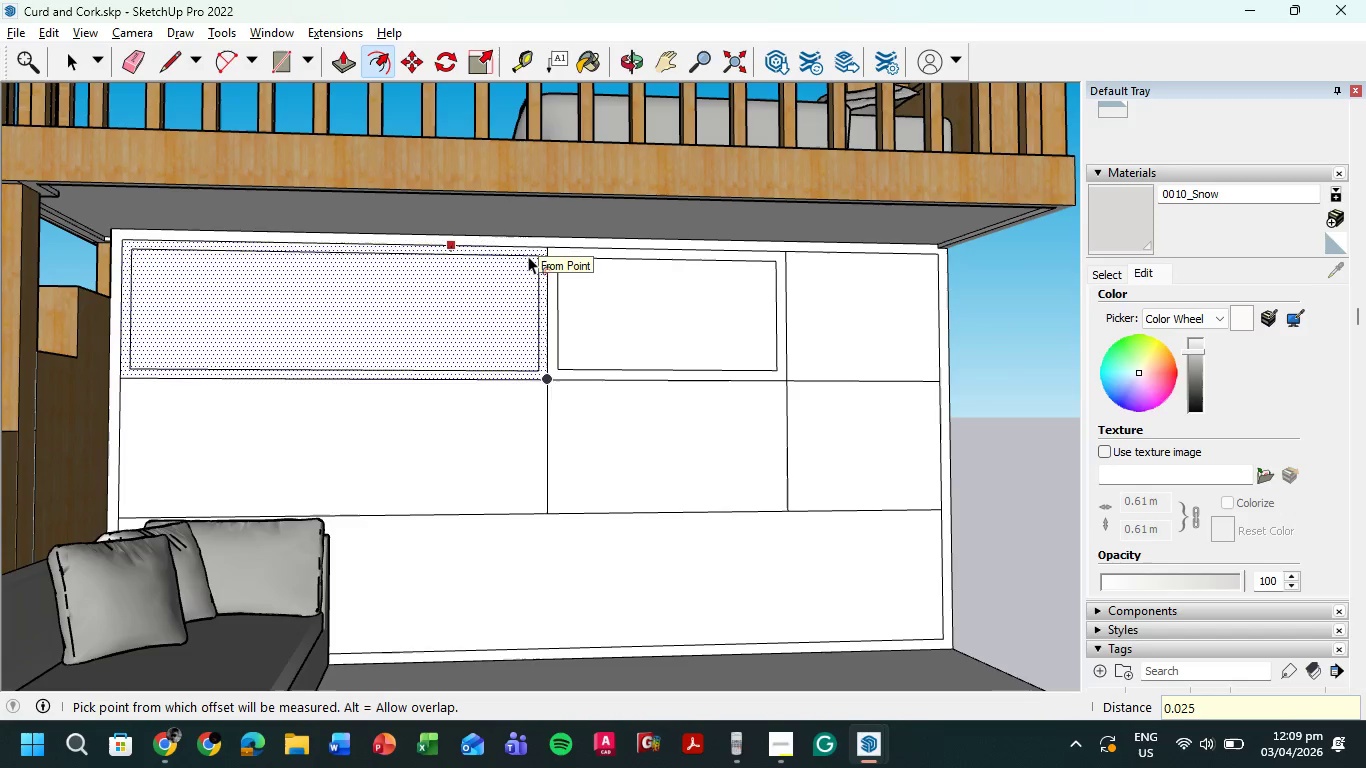 
key(NumpadEnter)
 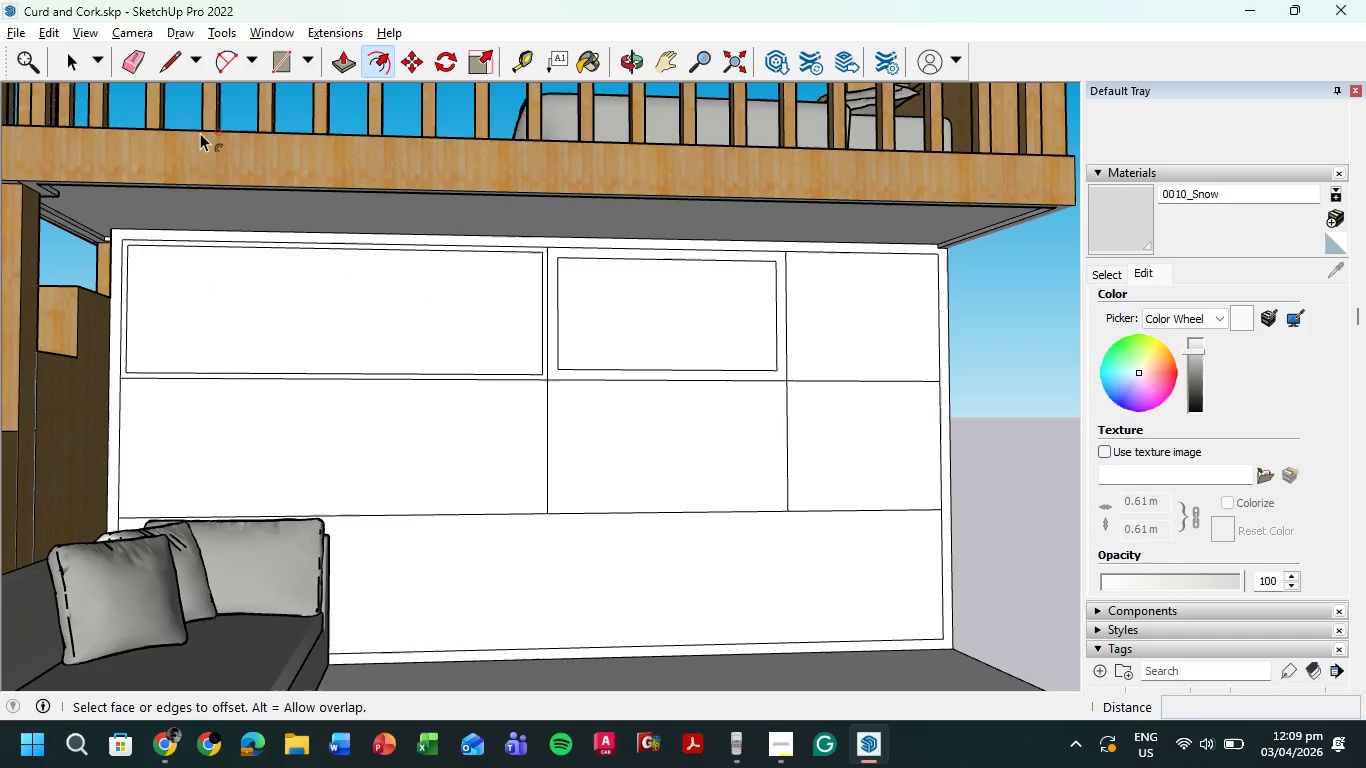 
wait(9.52)
 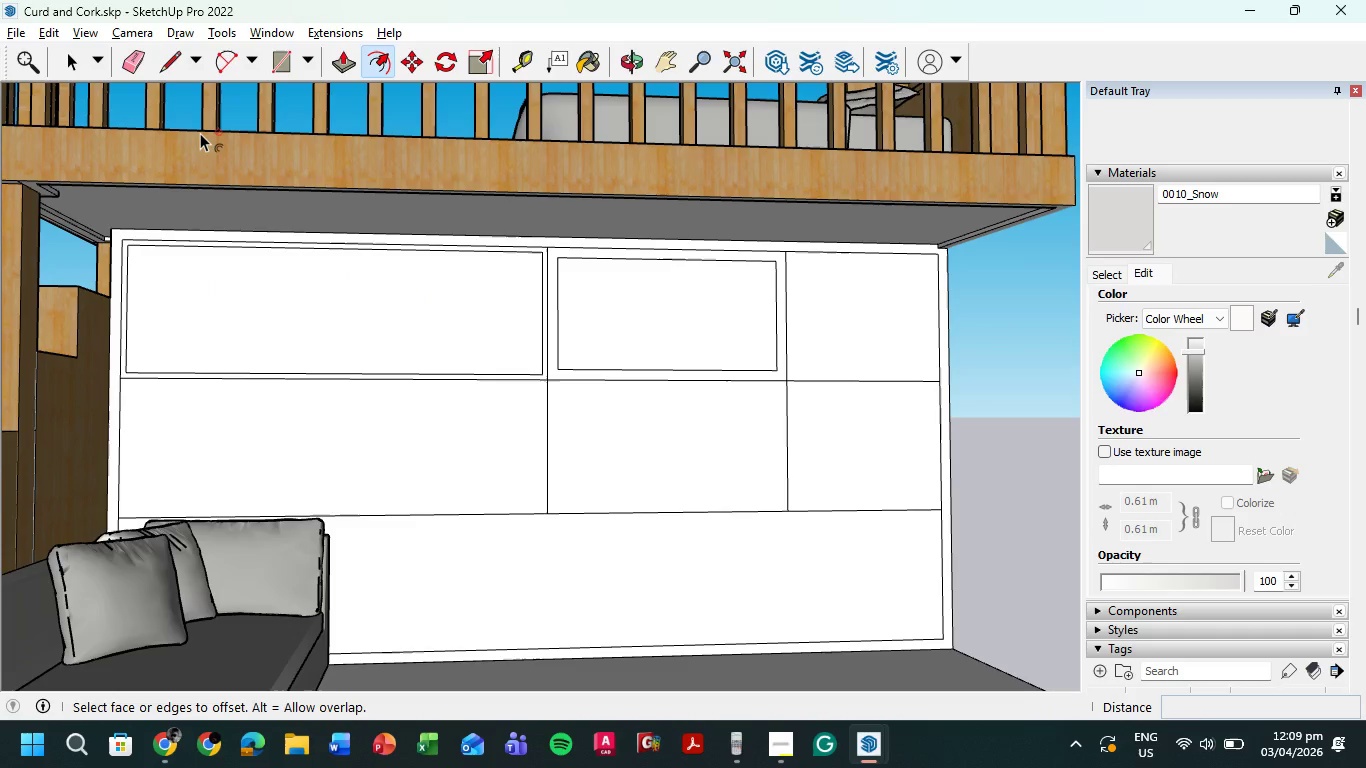 
left_click([590, 257])
 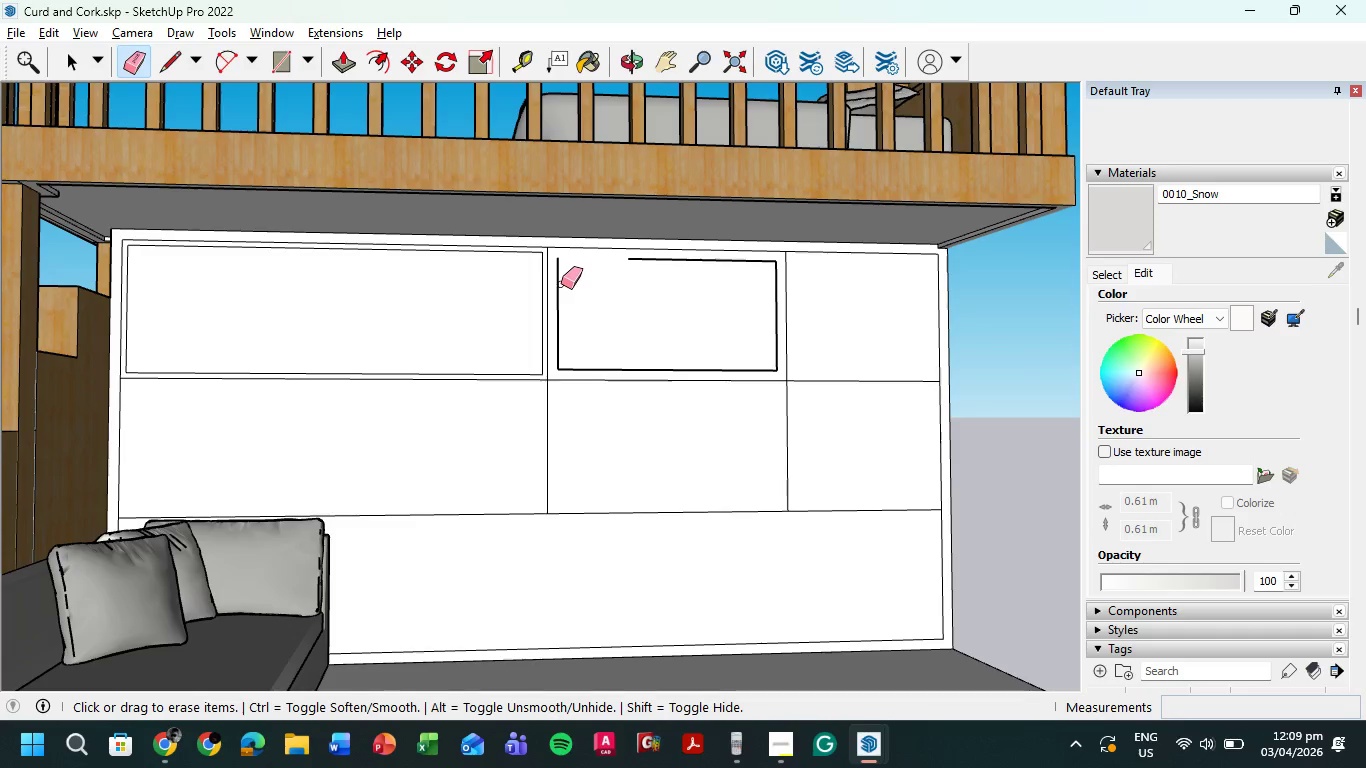 
left_click([560, 284])
 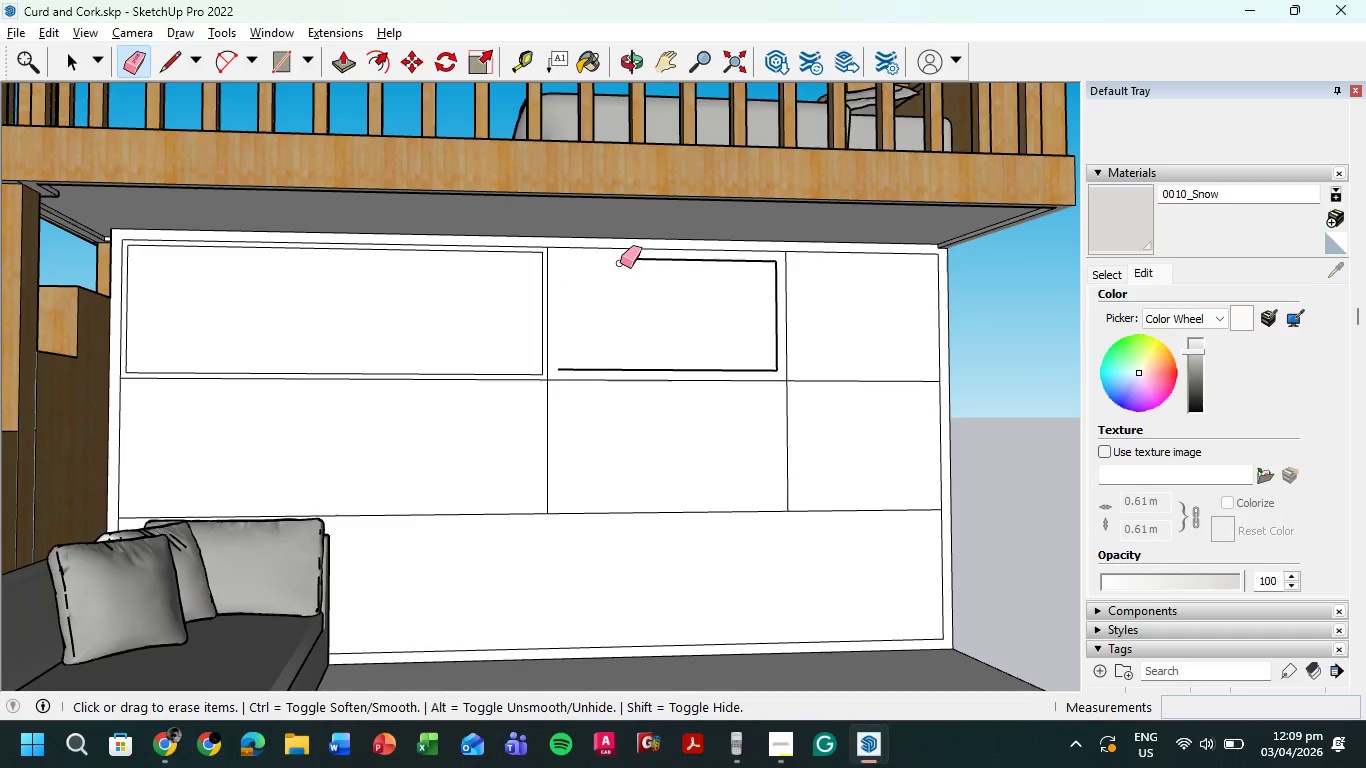 
left_click_drag(start_coordinate=[622, 264], to_coordinate=[753, 319])
 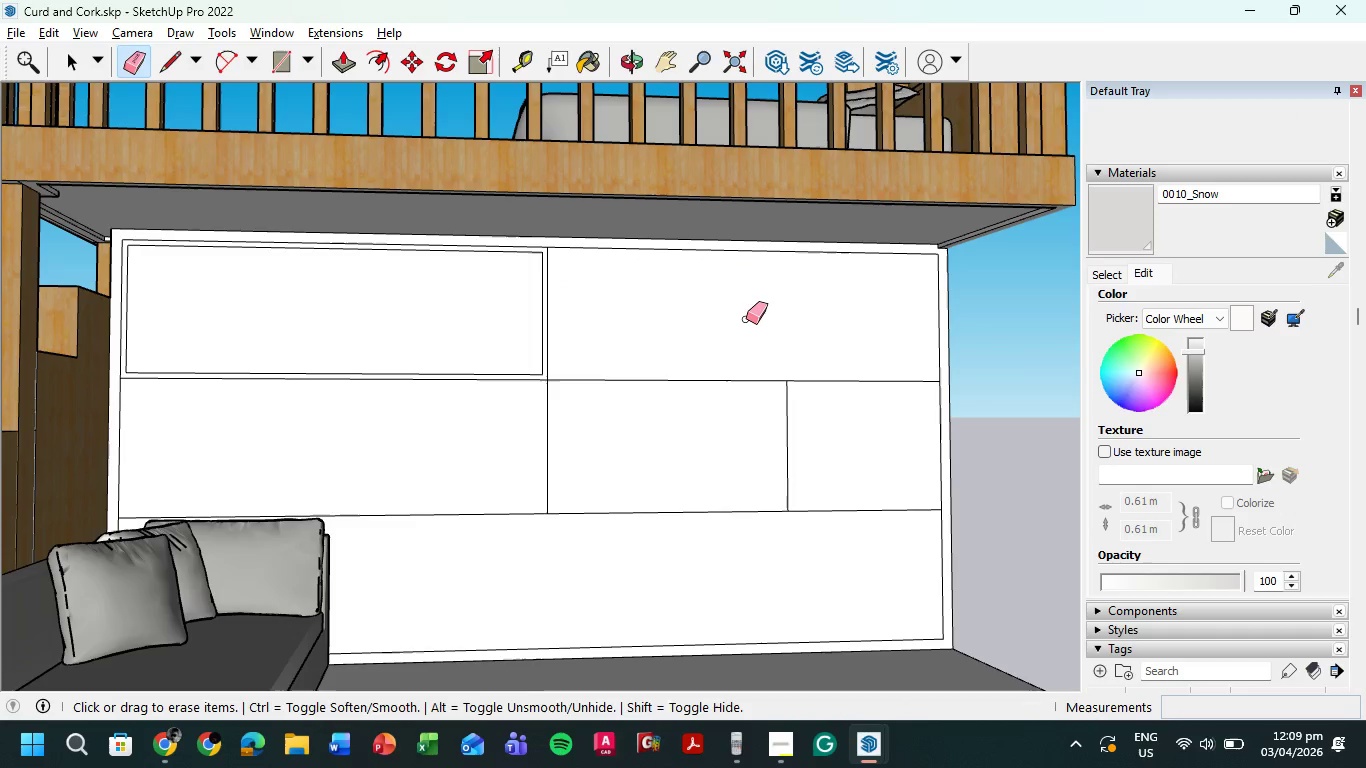 
key(Control+ControlLeft)
 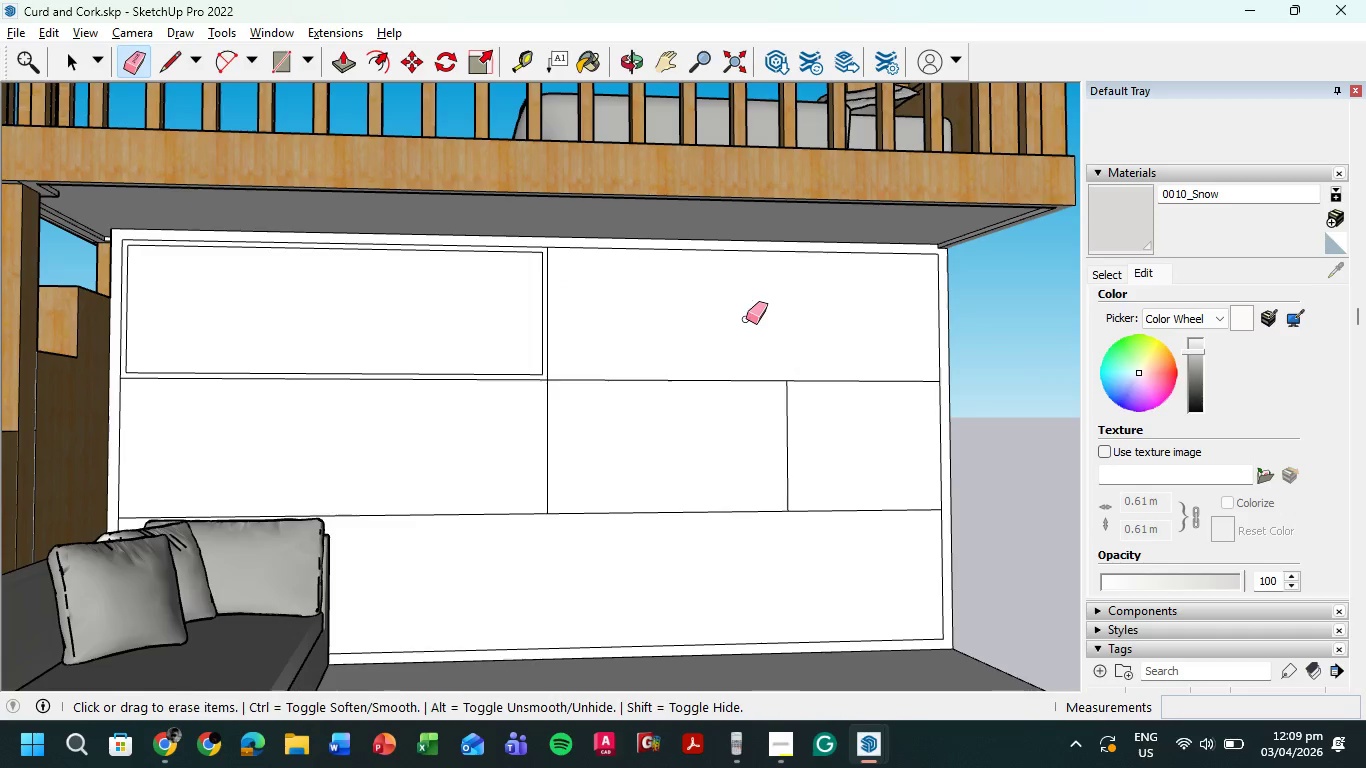 
key(Control+Z)
 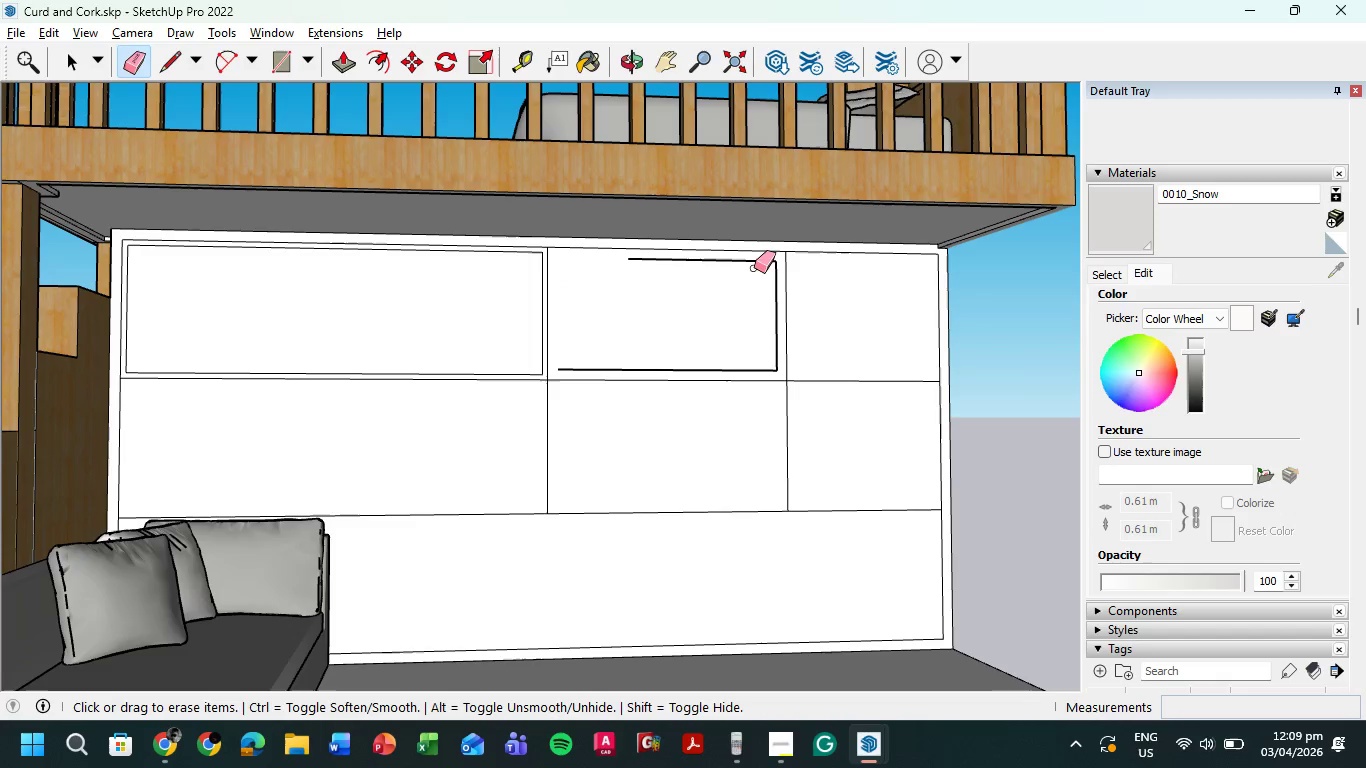 
left_click_drag(start_coordinate=[763, 262], to_coordinate=[776, 288])
 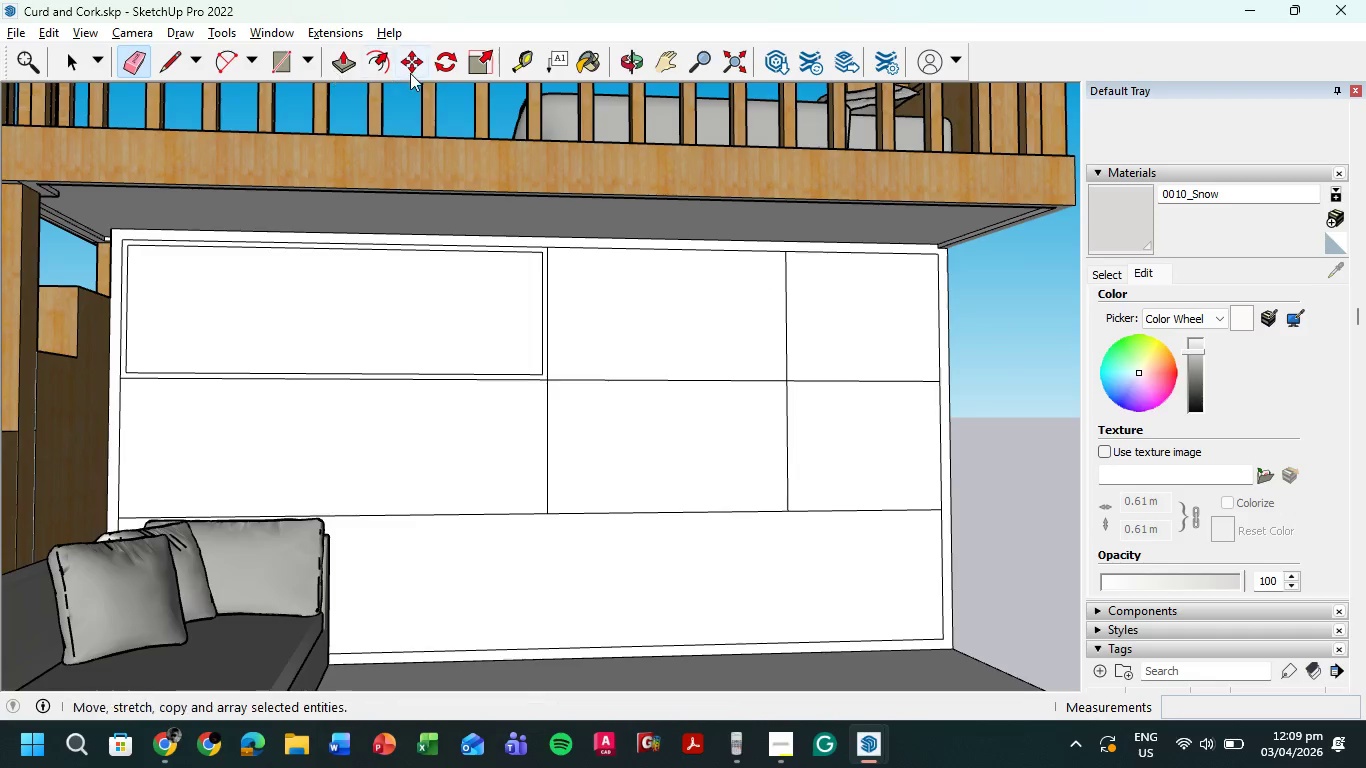 
mouse_move([450, 67])
 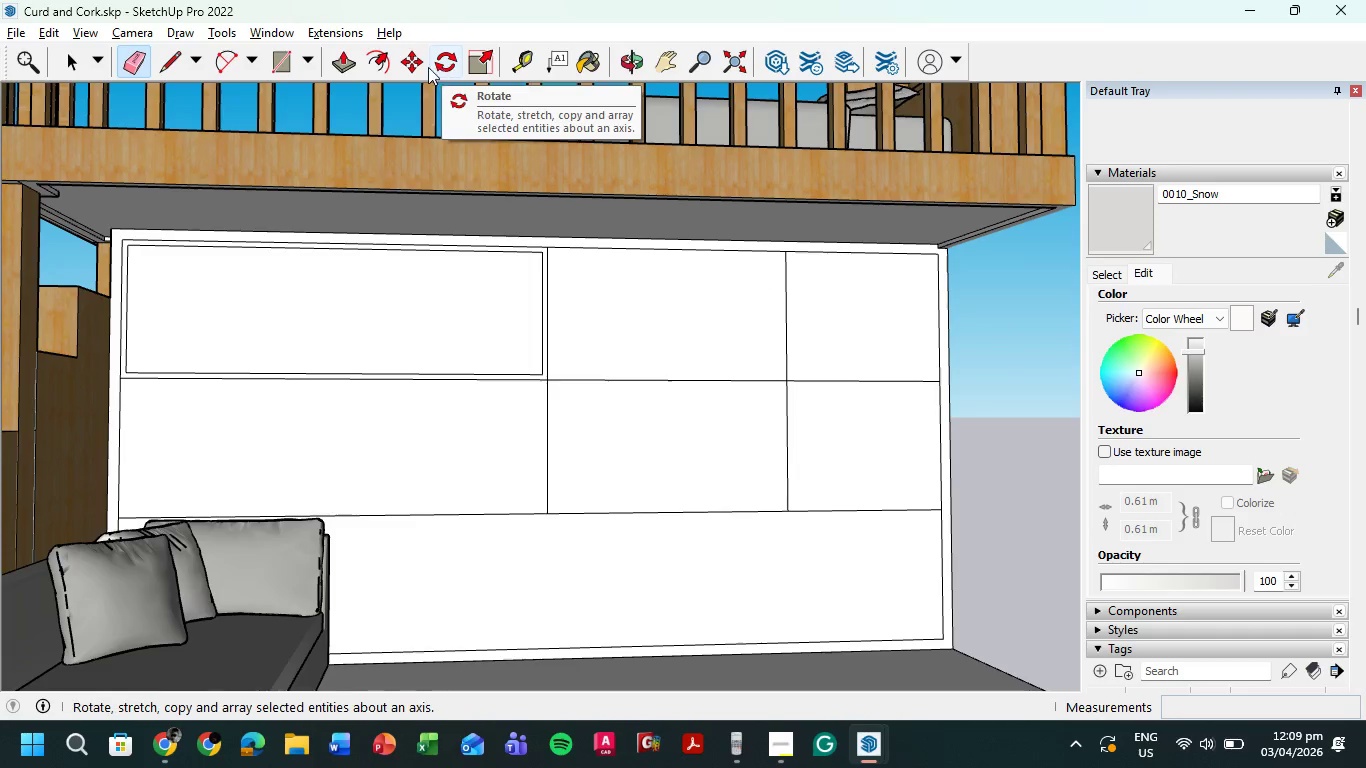 
mouse_move([407, 64])
 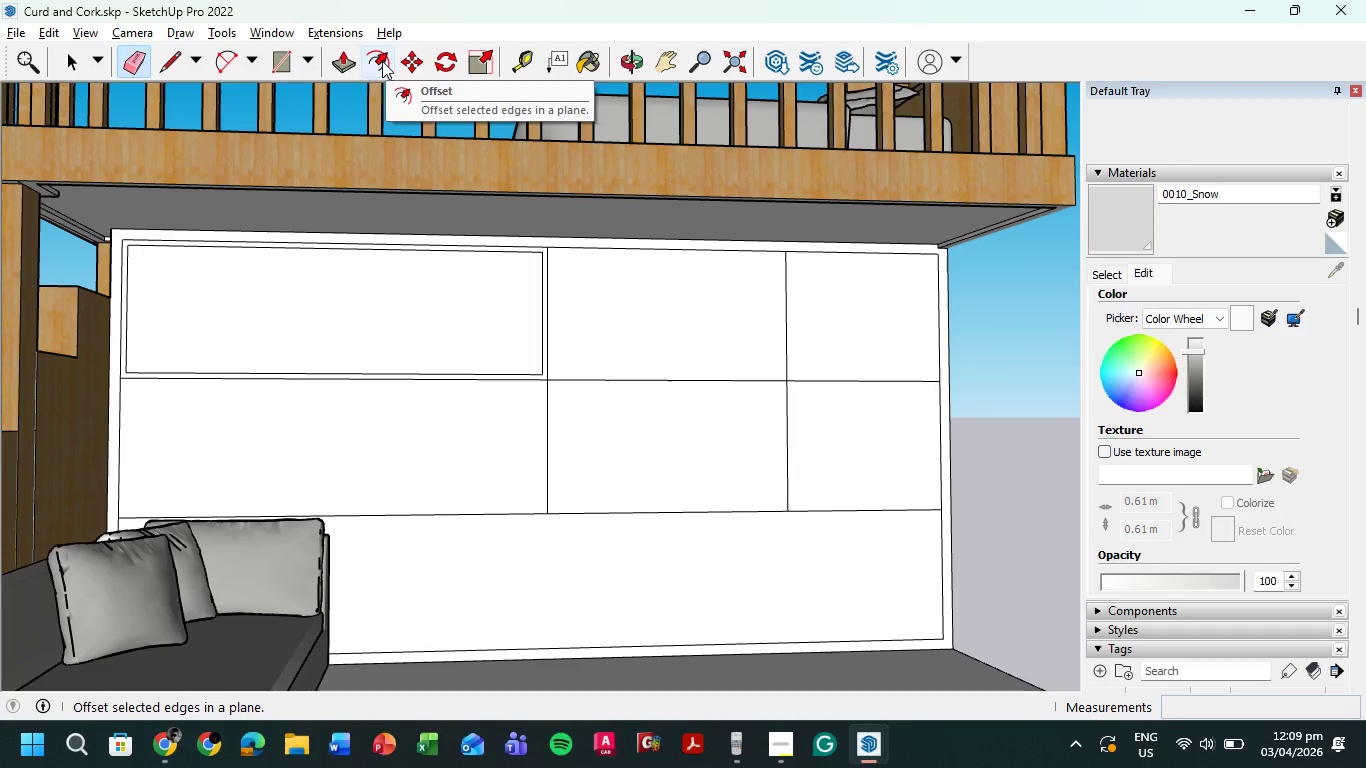 
left_click([382, 61])
 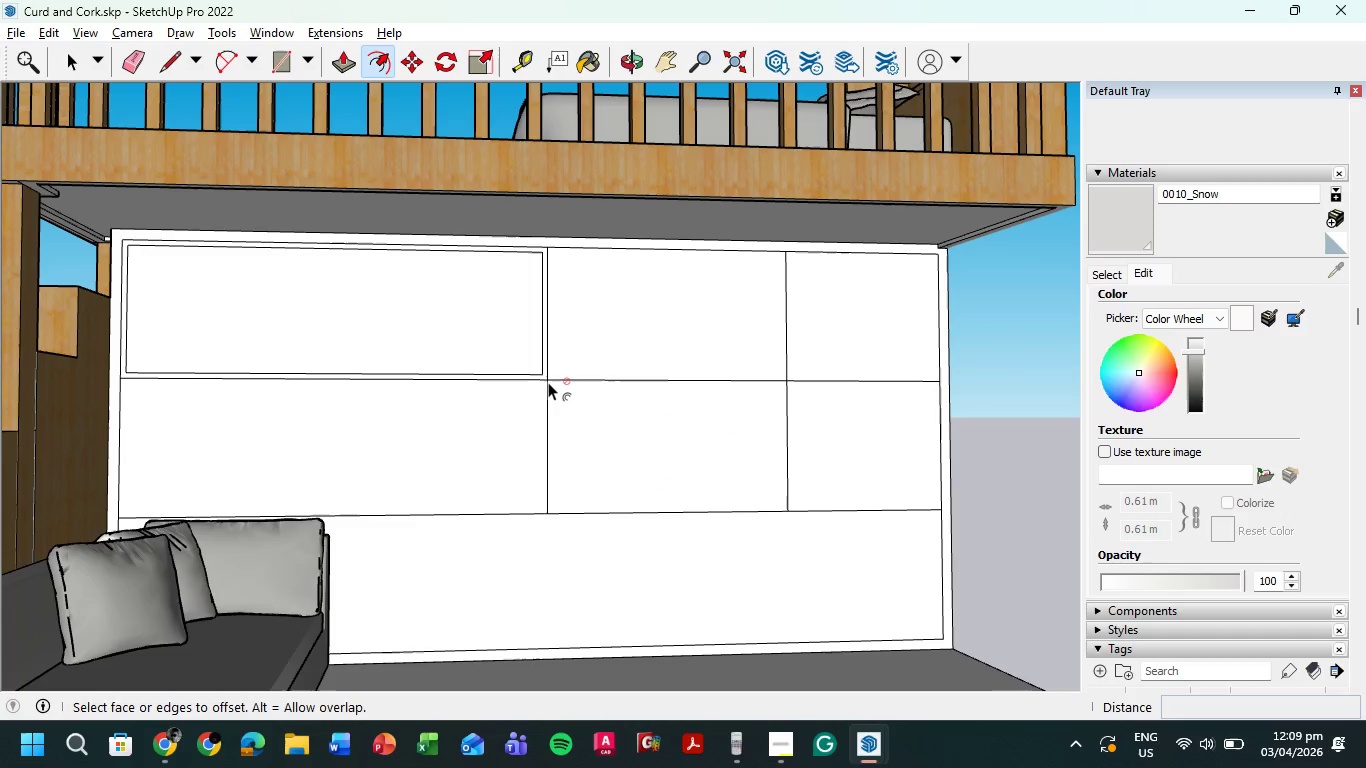 
wait(5.66)
 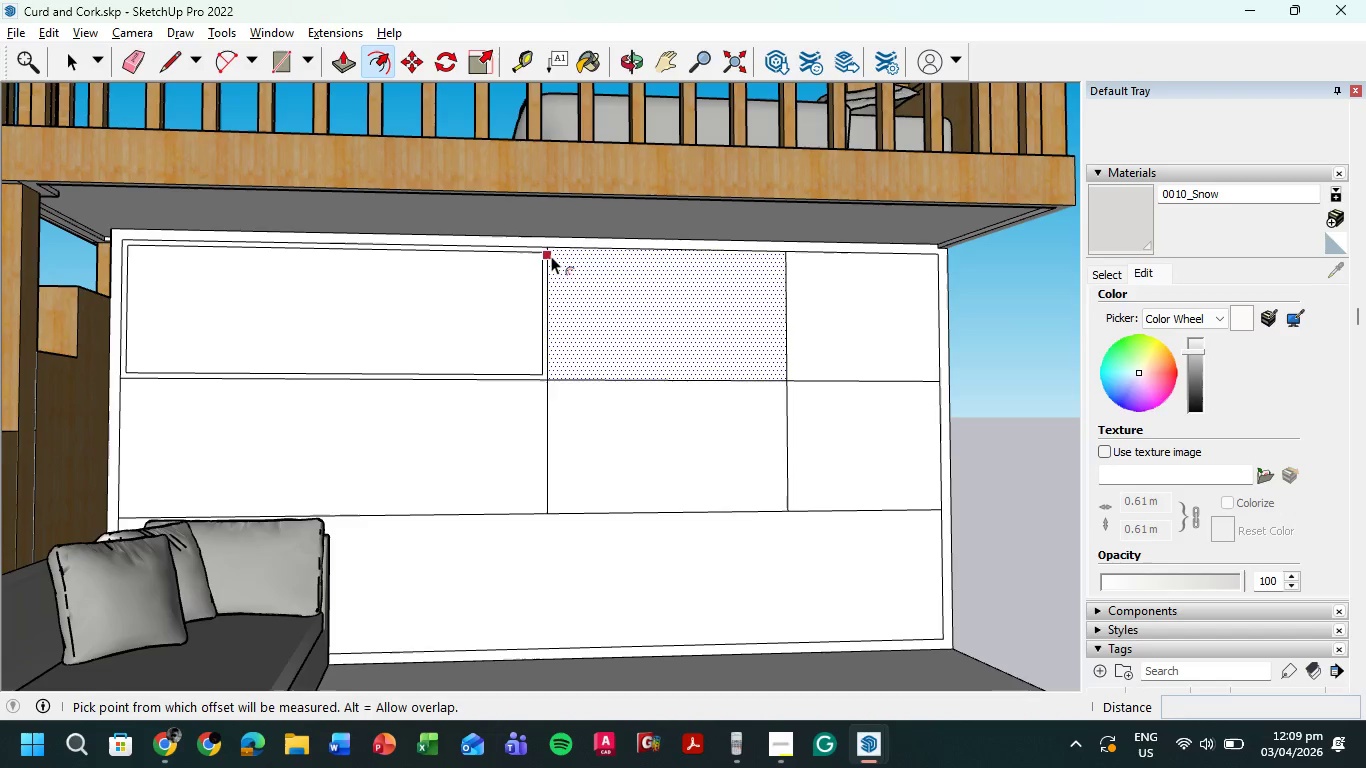 
left_click([561, 304])
 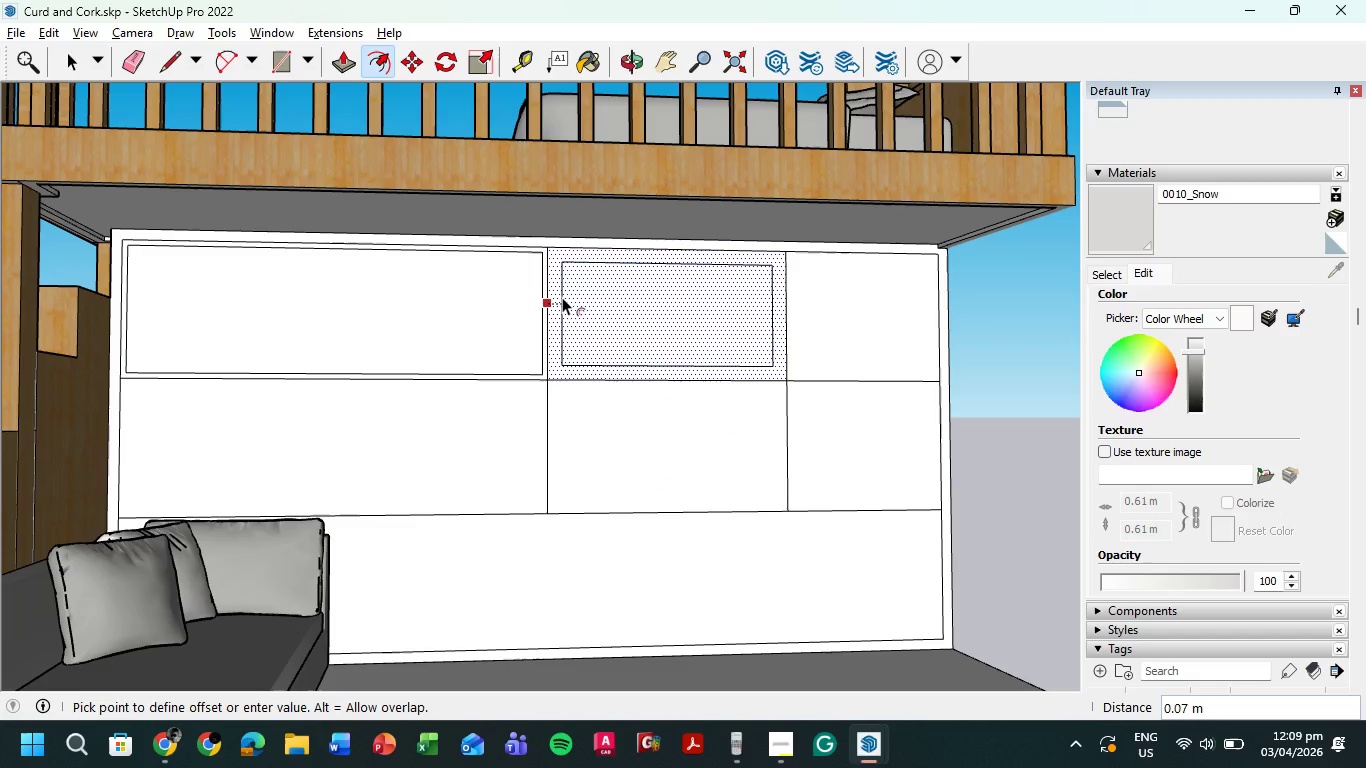 
key(Numpad0)
 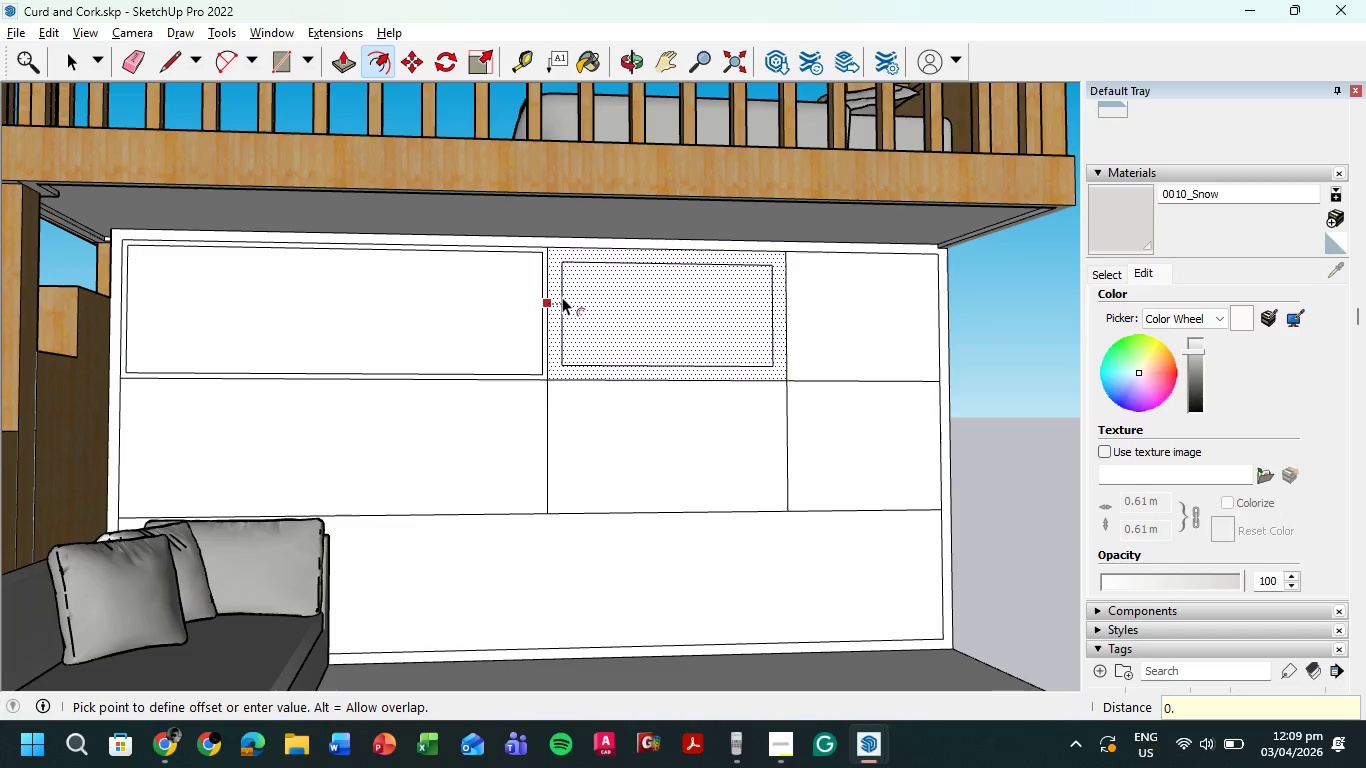 
key(NumpadDecimal)
 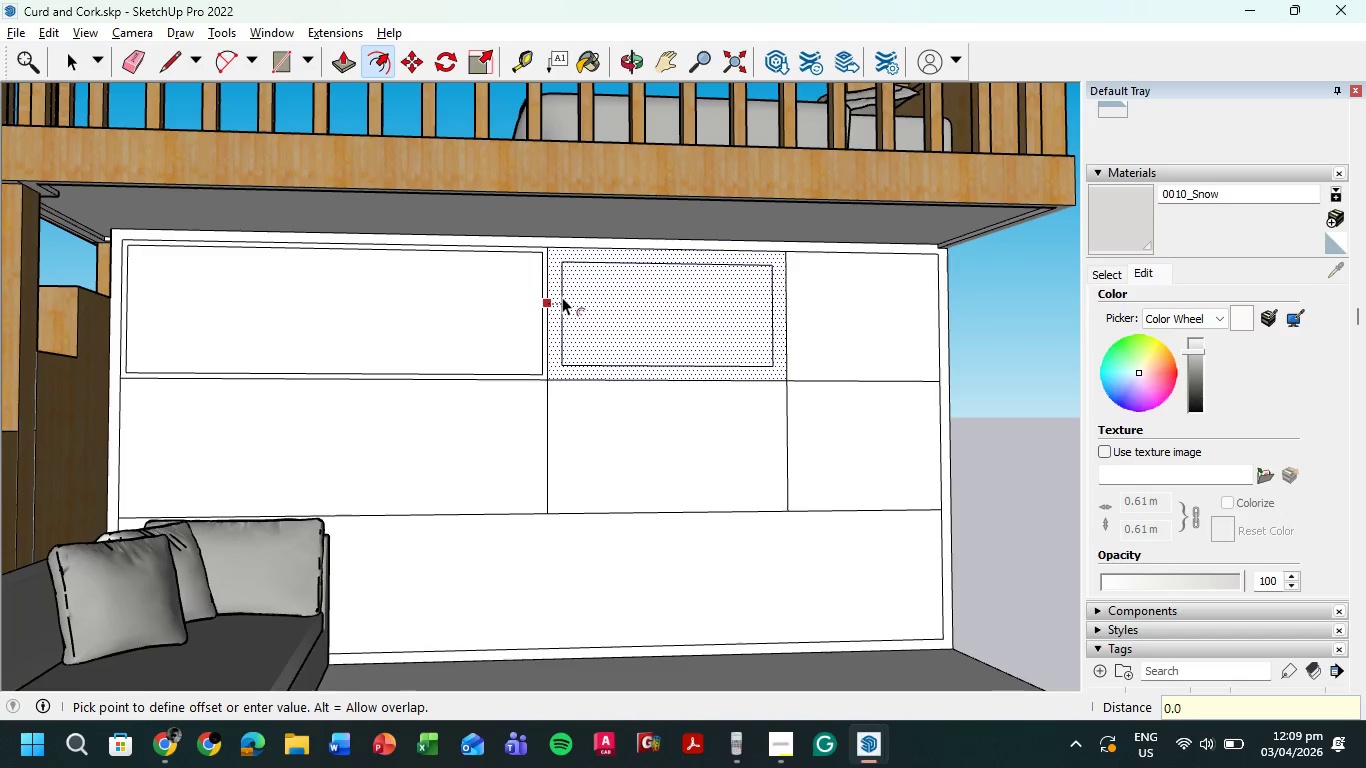 
key(Numpad0)
 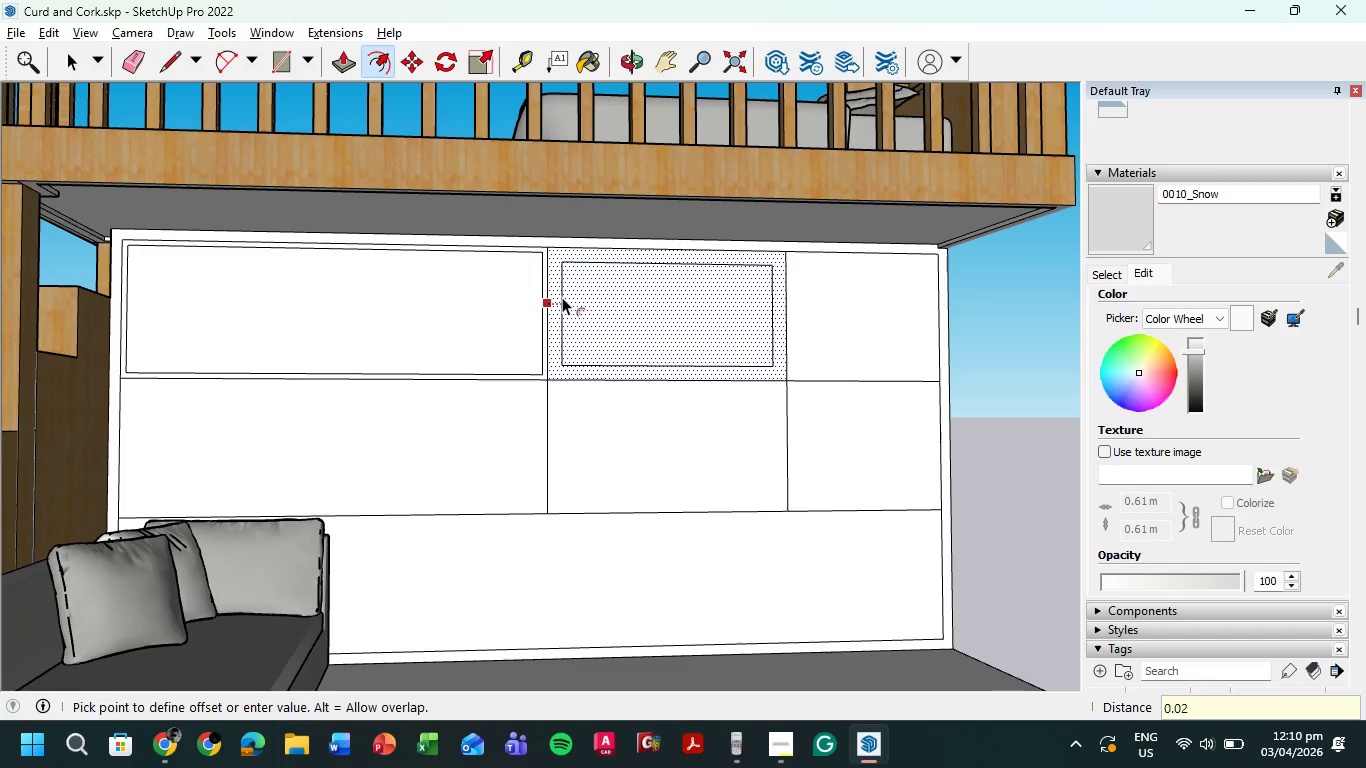 
key(Numpad2)
 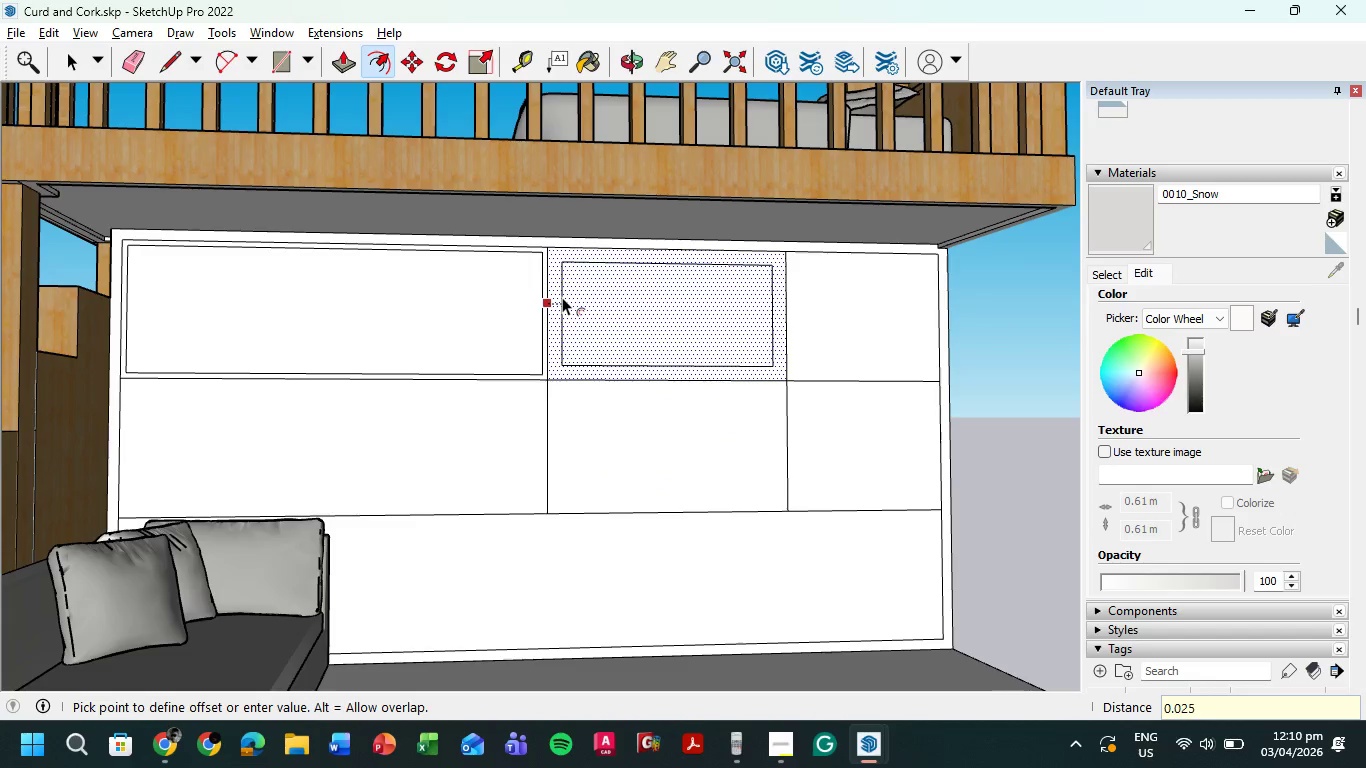 
key(Numpad5)
 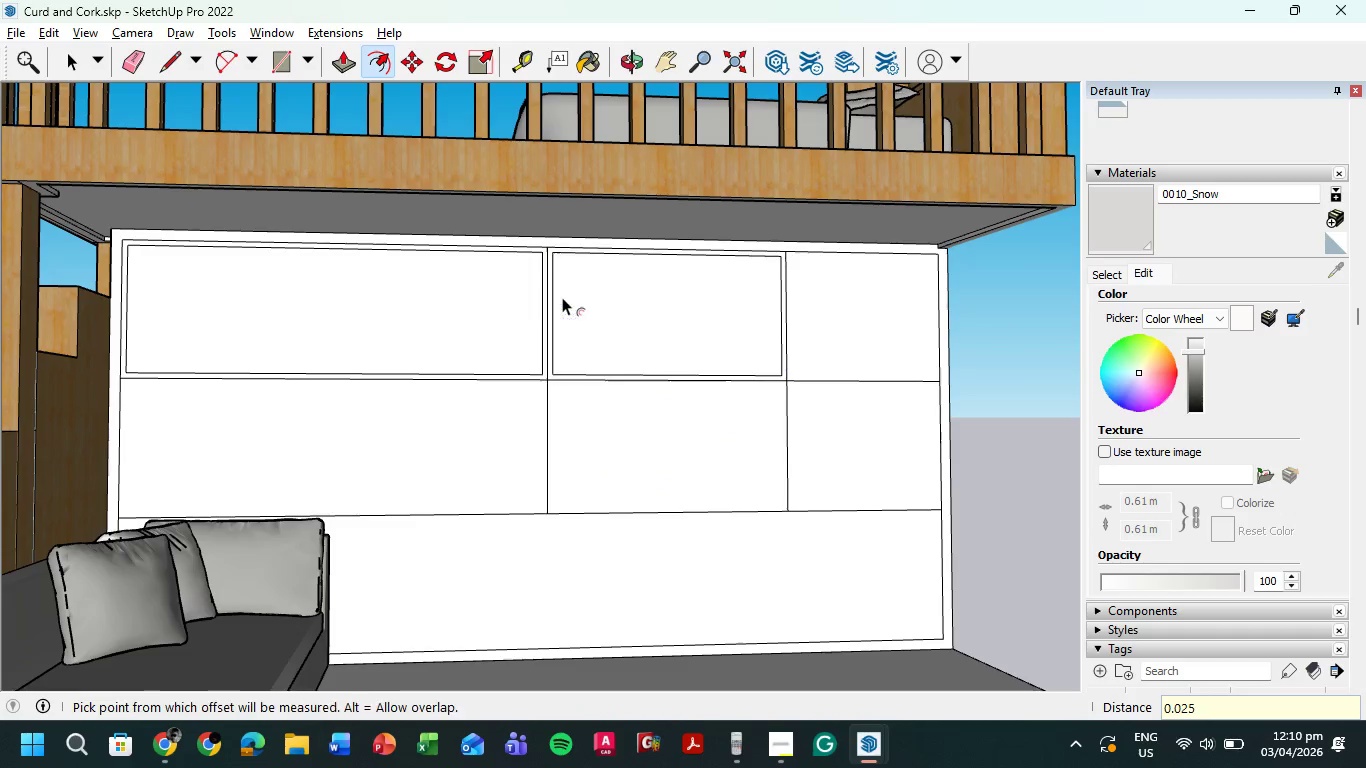 
key(NumpadEnter)
 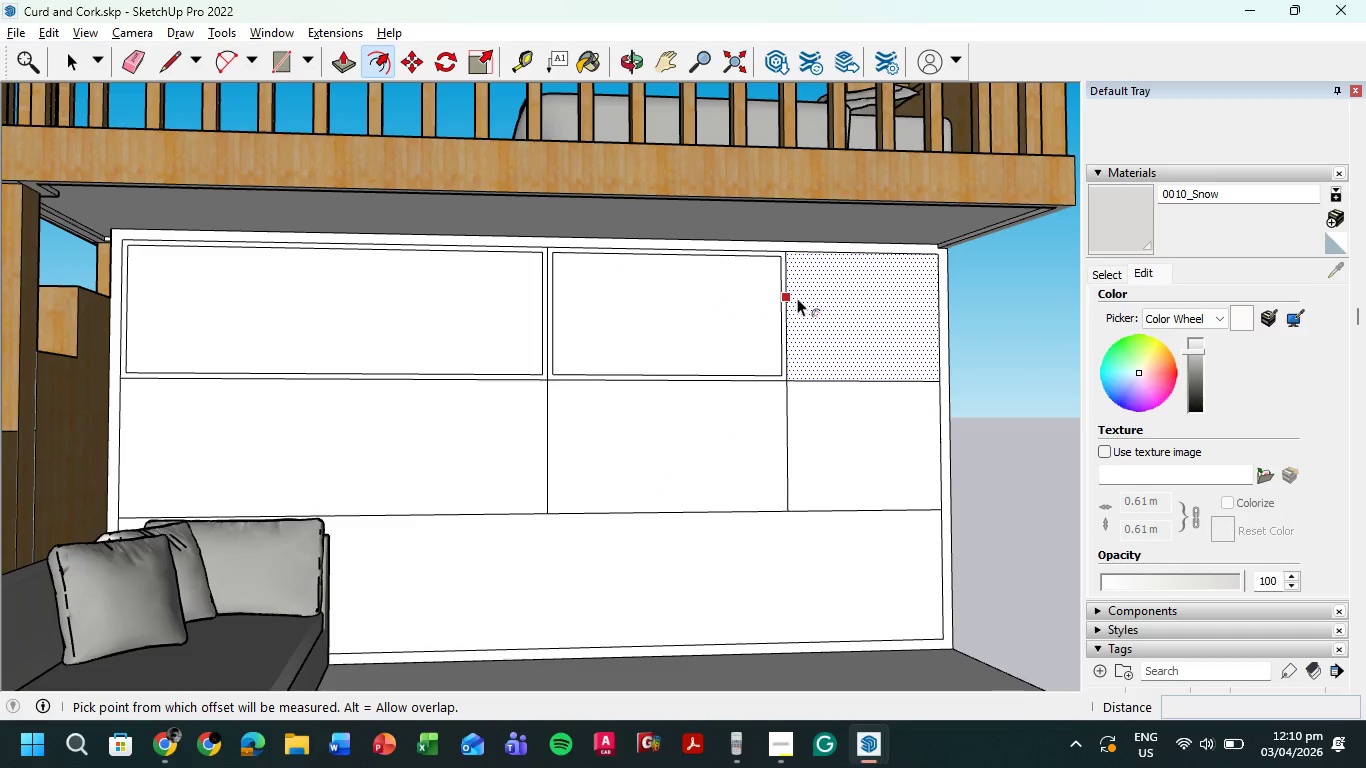 
left_click([790, 293])
 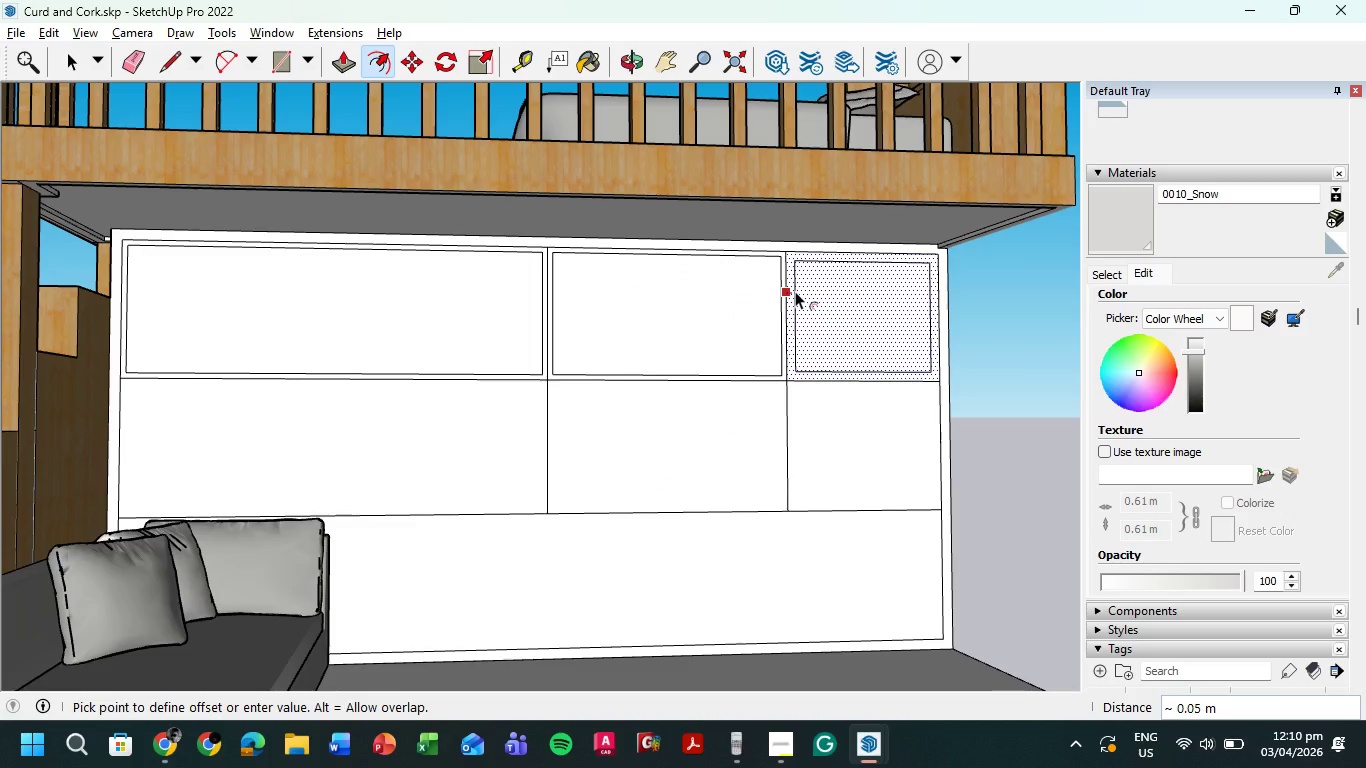 
key(Numpad0)
 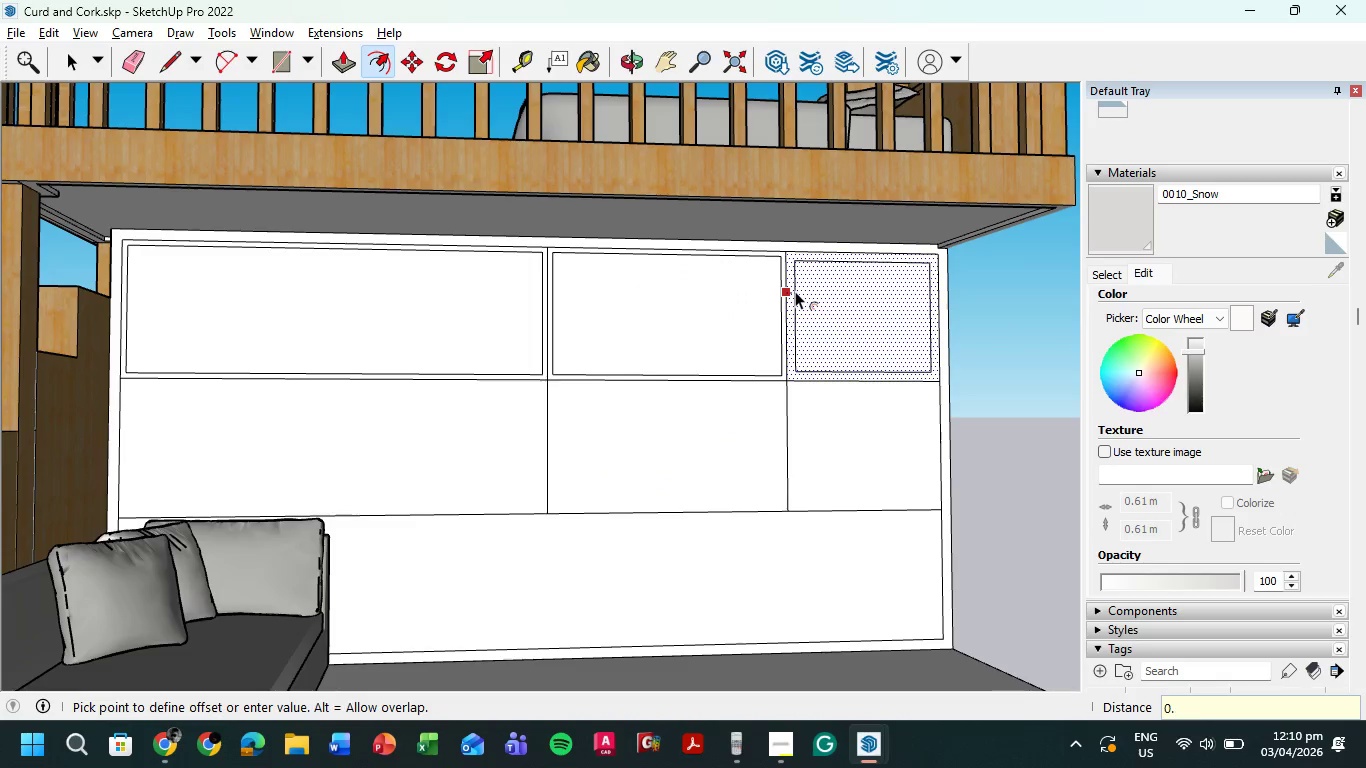 
key(NumpadDecimal)
 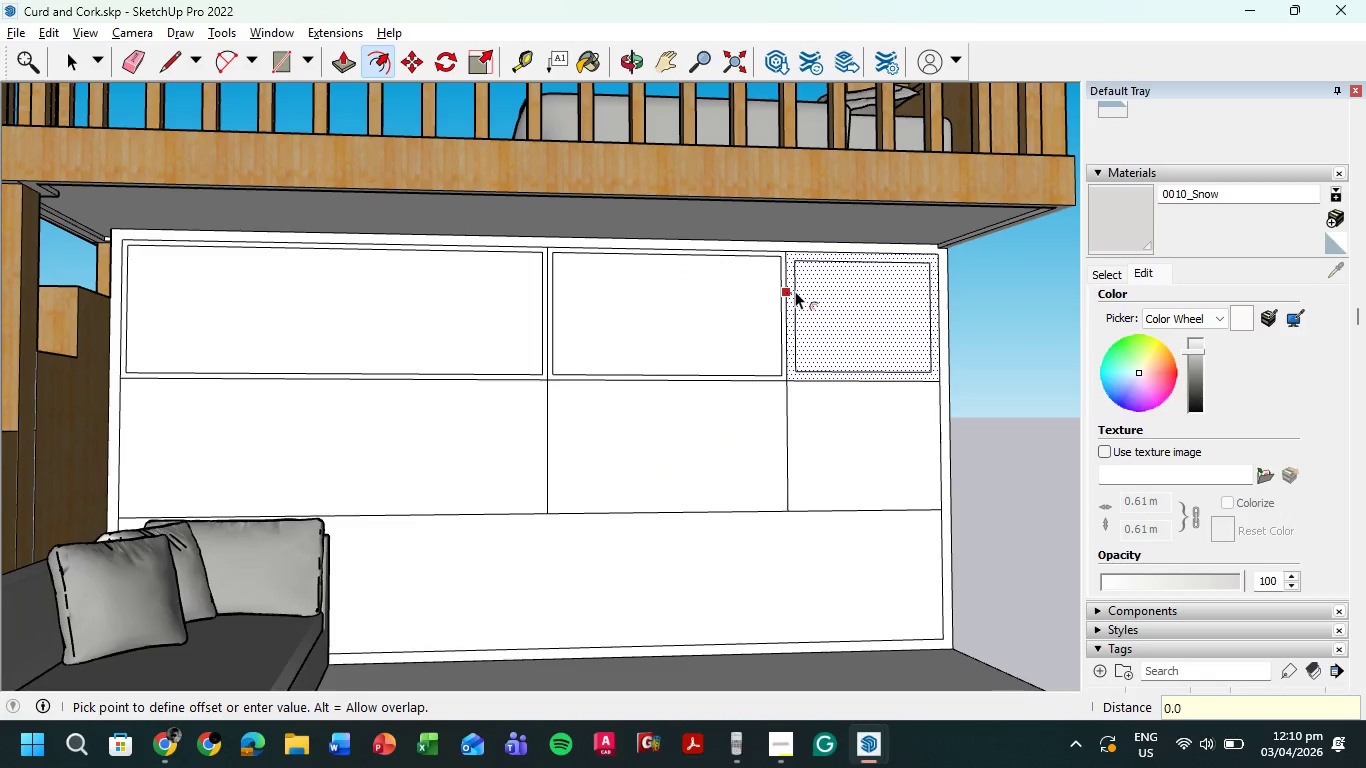 
key(Numpad0)
 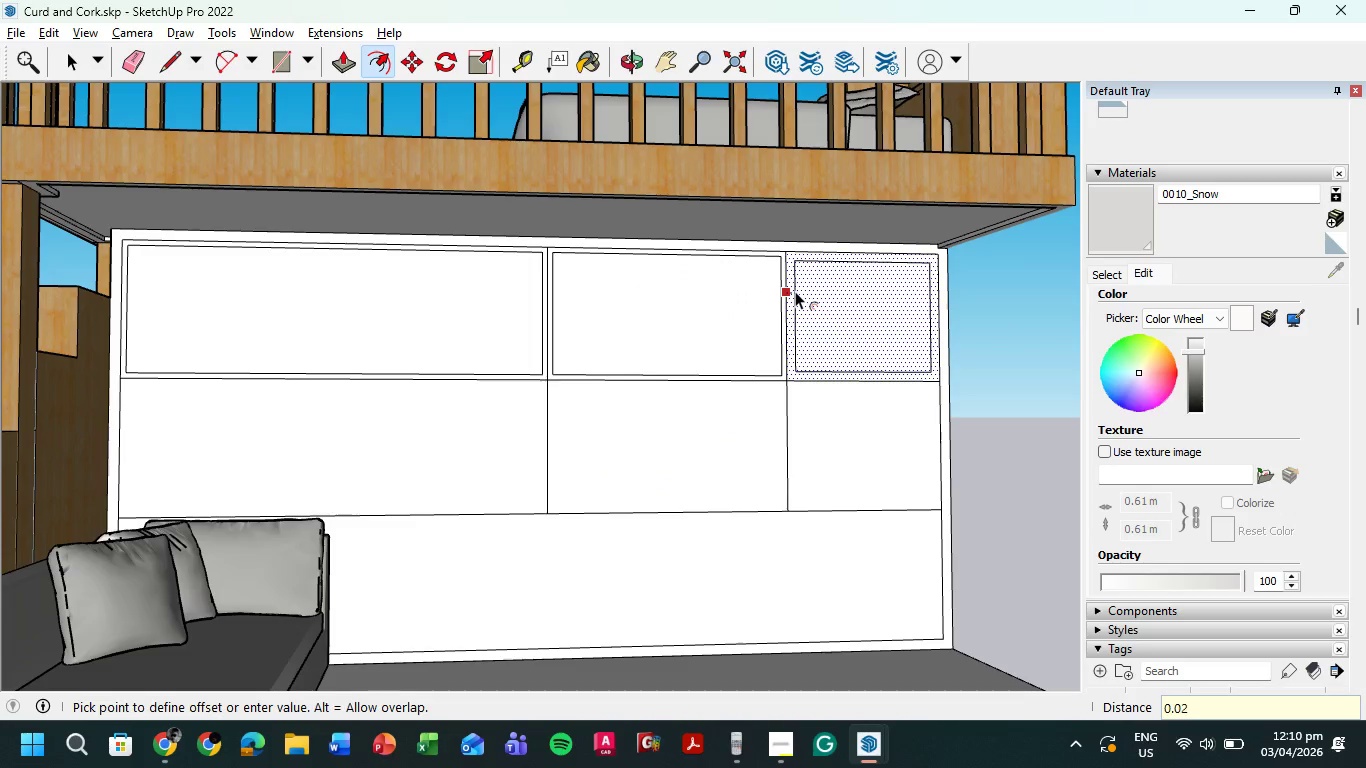 
key(Numpad2)
 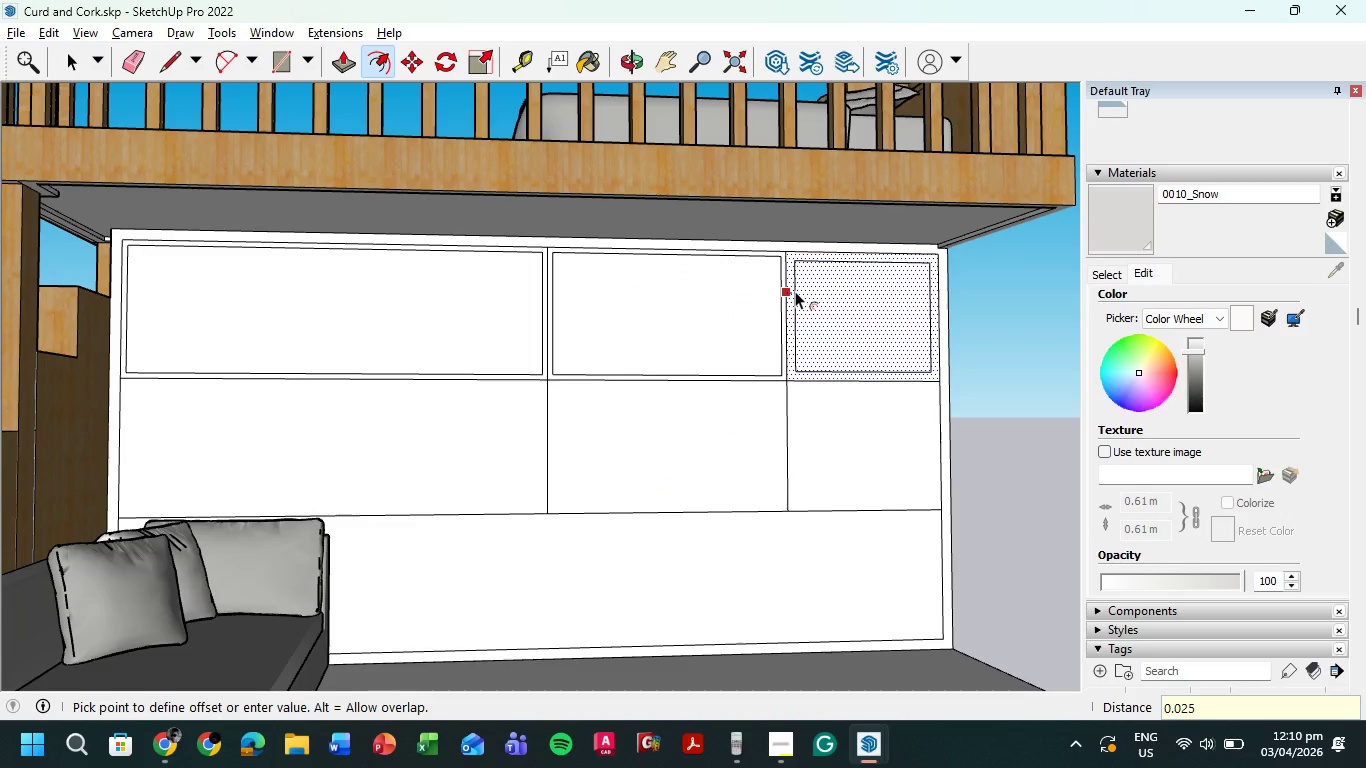 
key(Numpad5)
 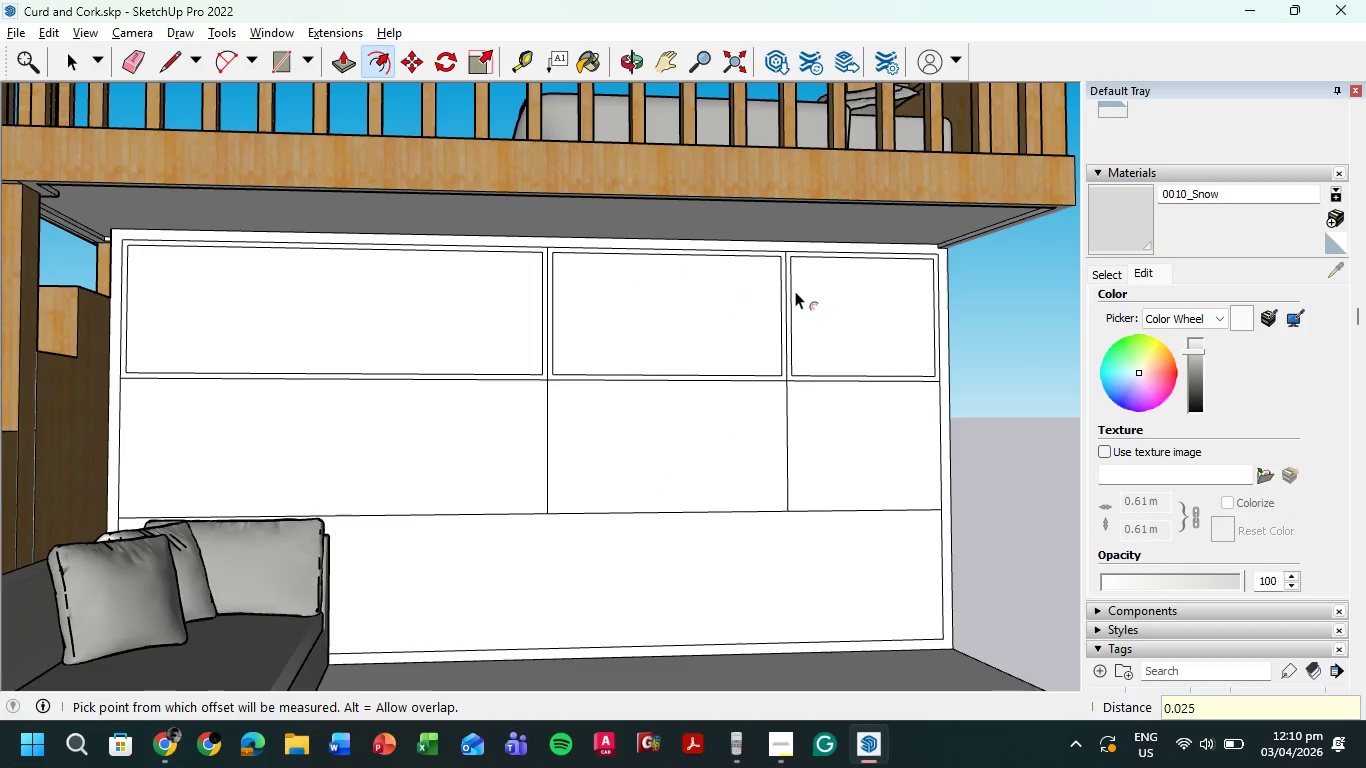 
key(NumpadEnter)
 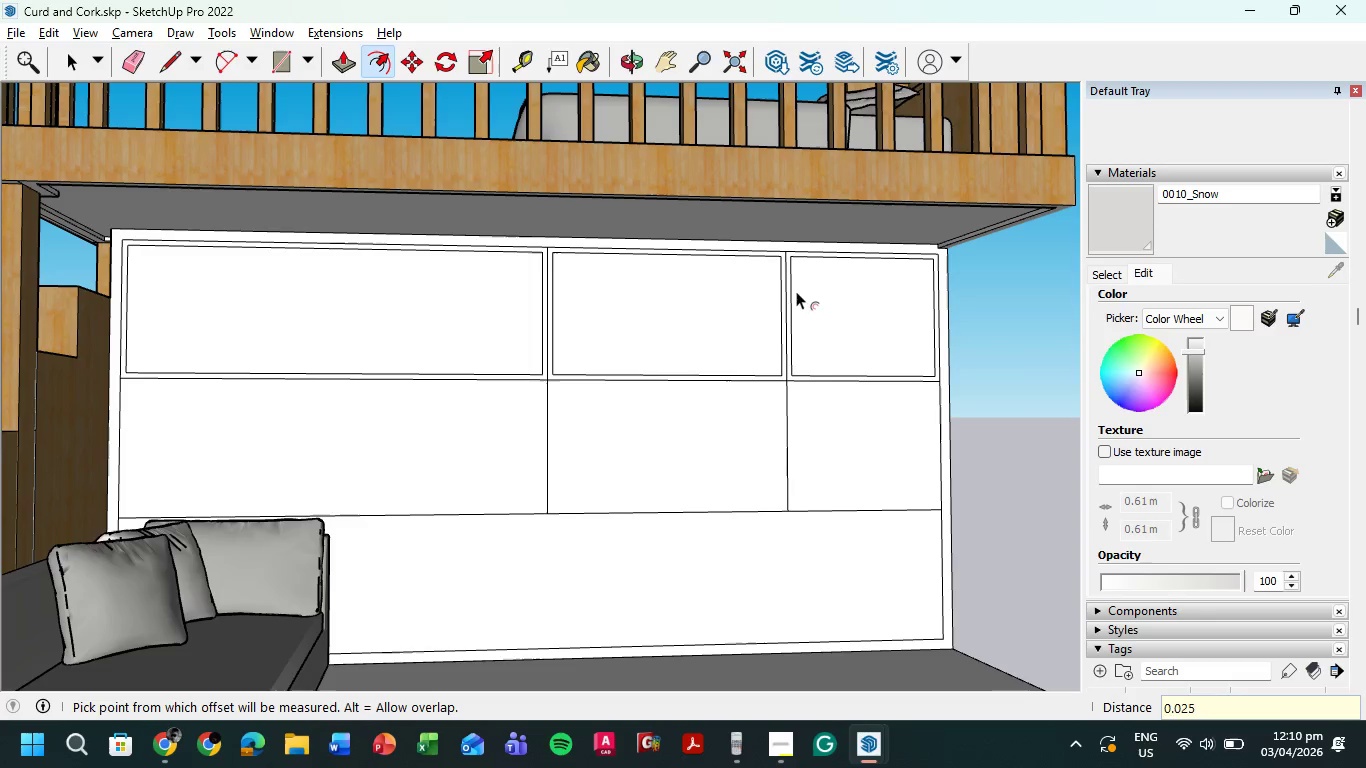 
left_click([518, 417])
 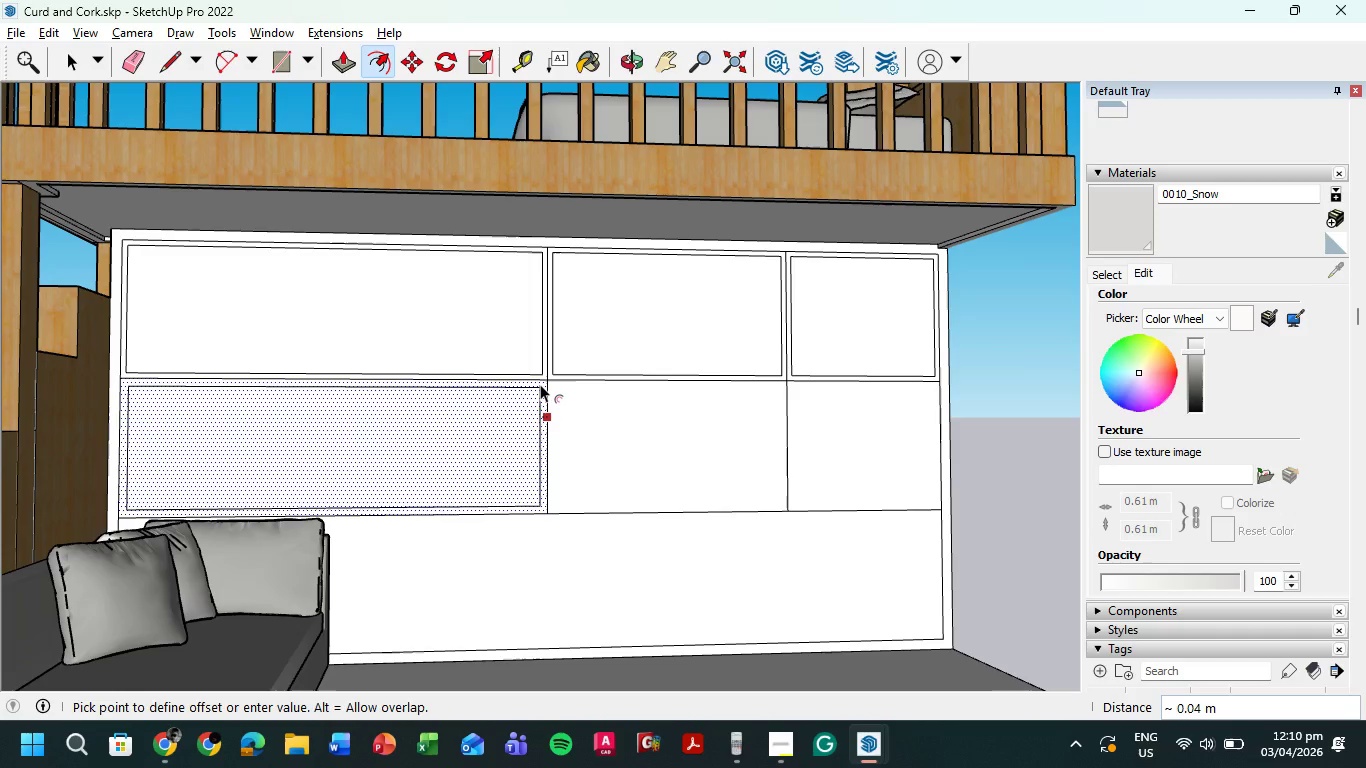 
key(Numpad0)
 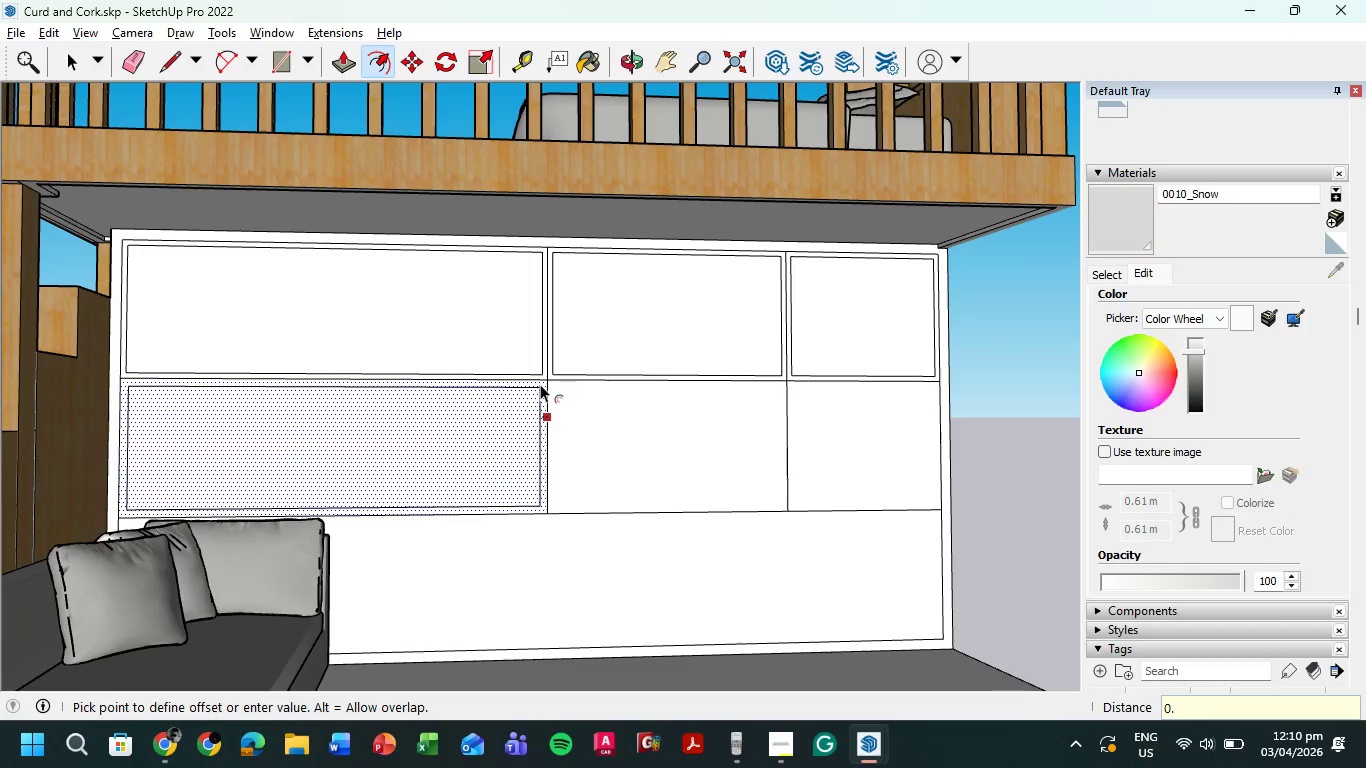 
key(NumpadDecimal)
 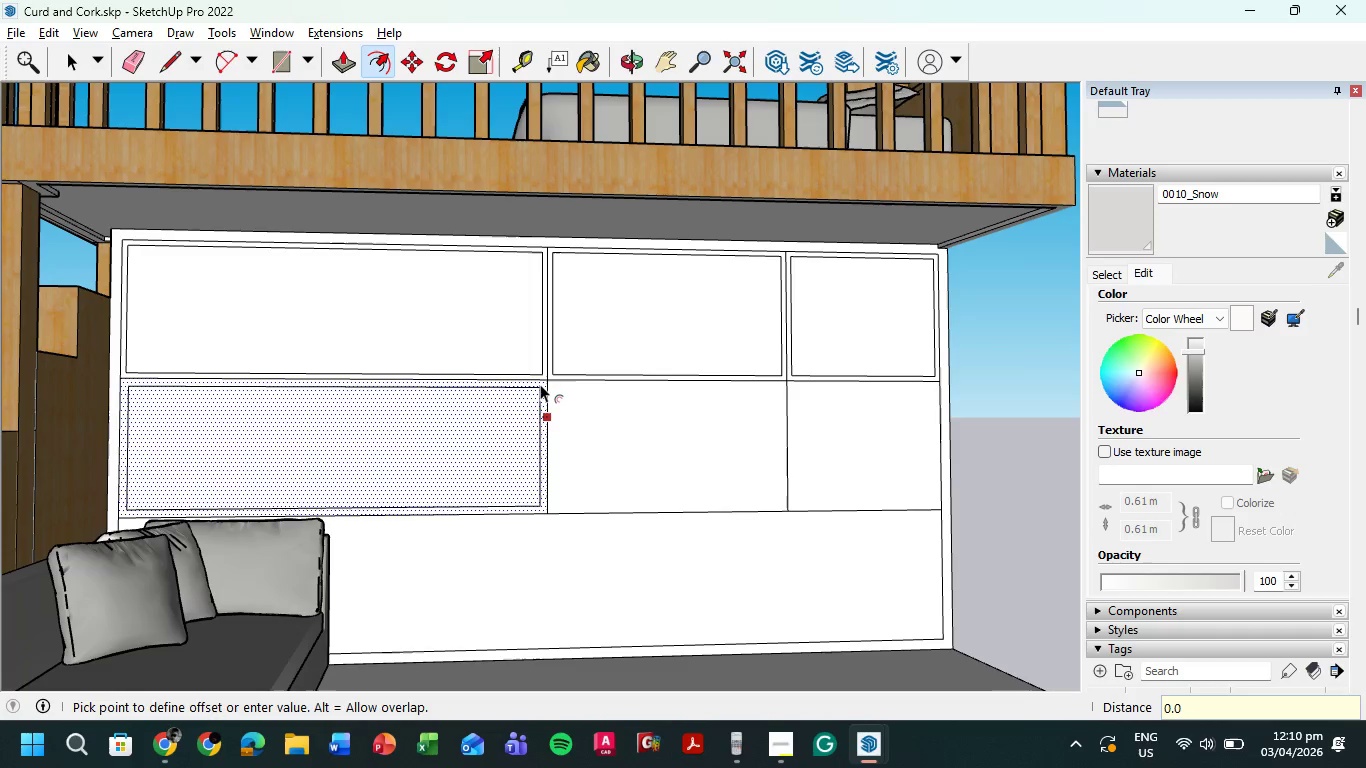 
key(Numpad0)
 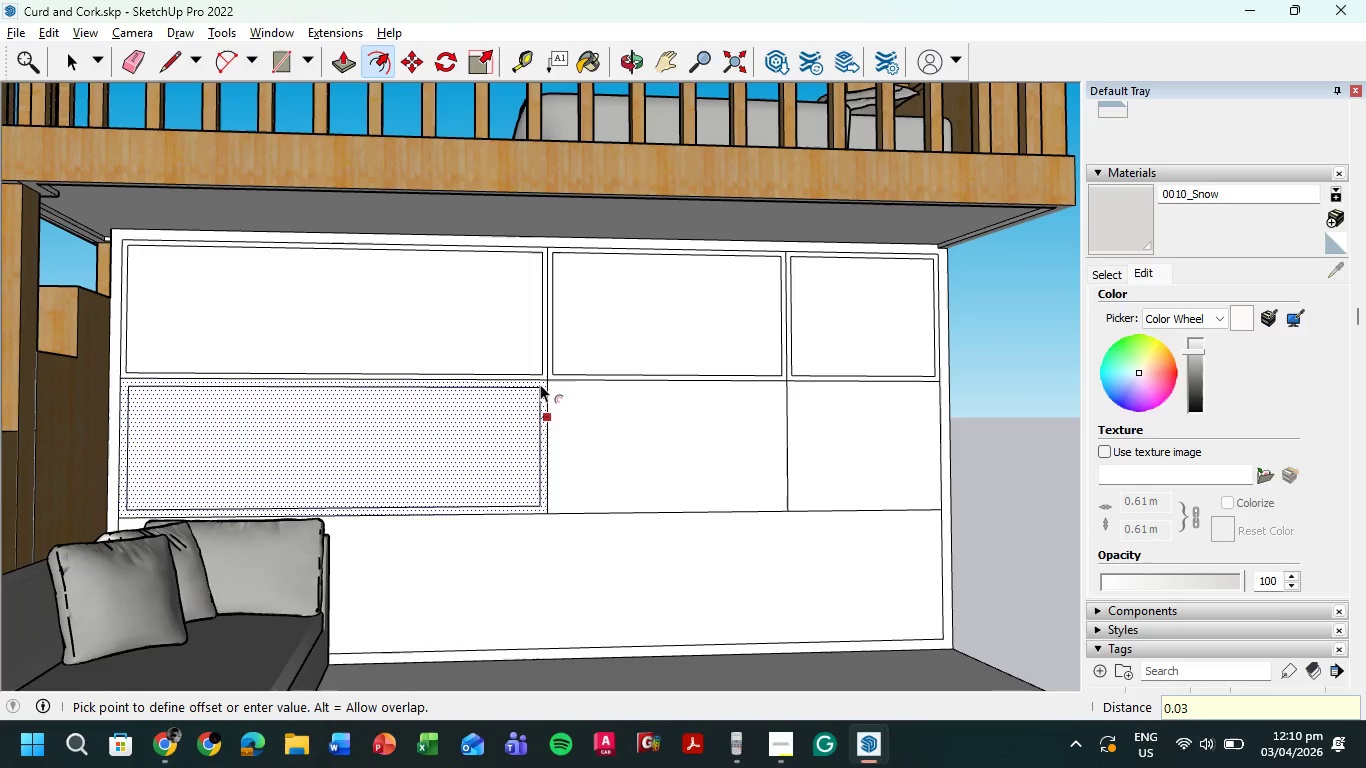 
key(Numpad3)
 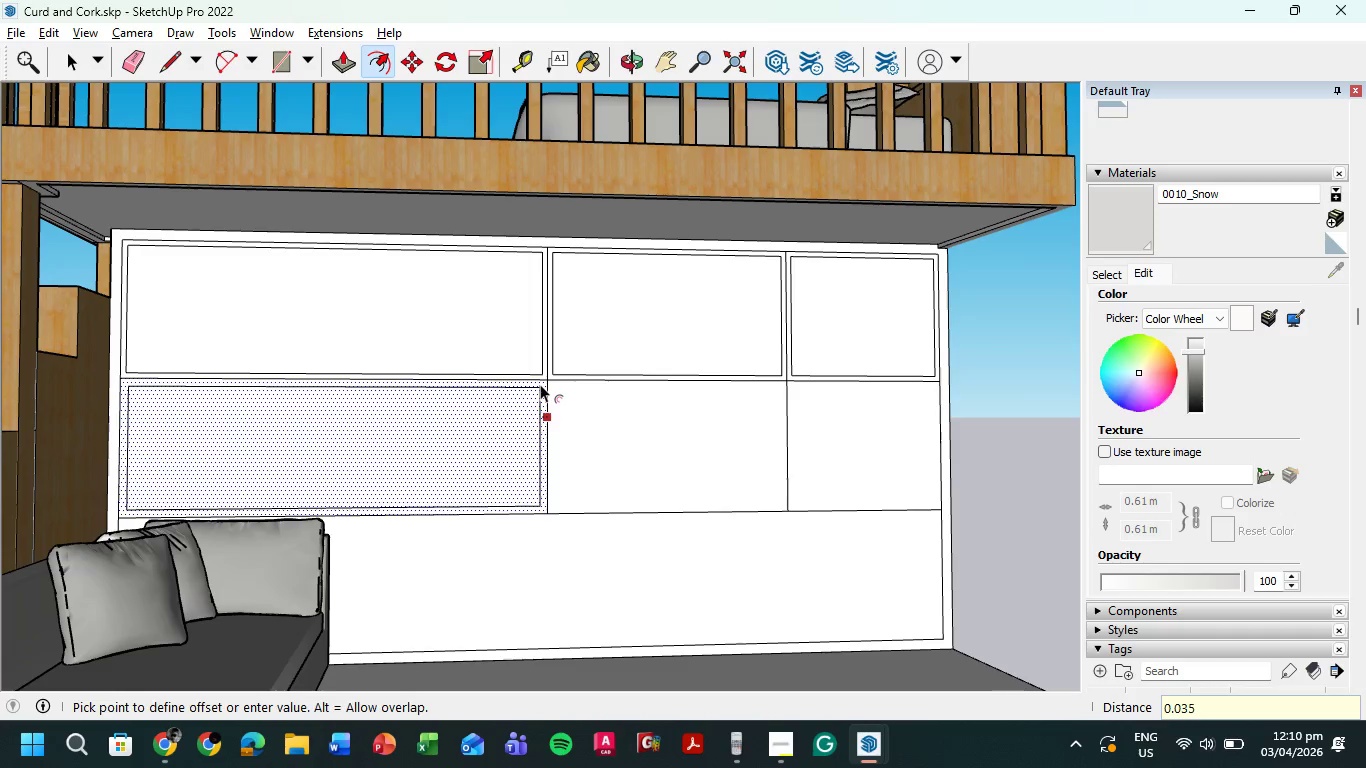 
key(Numpad5)
 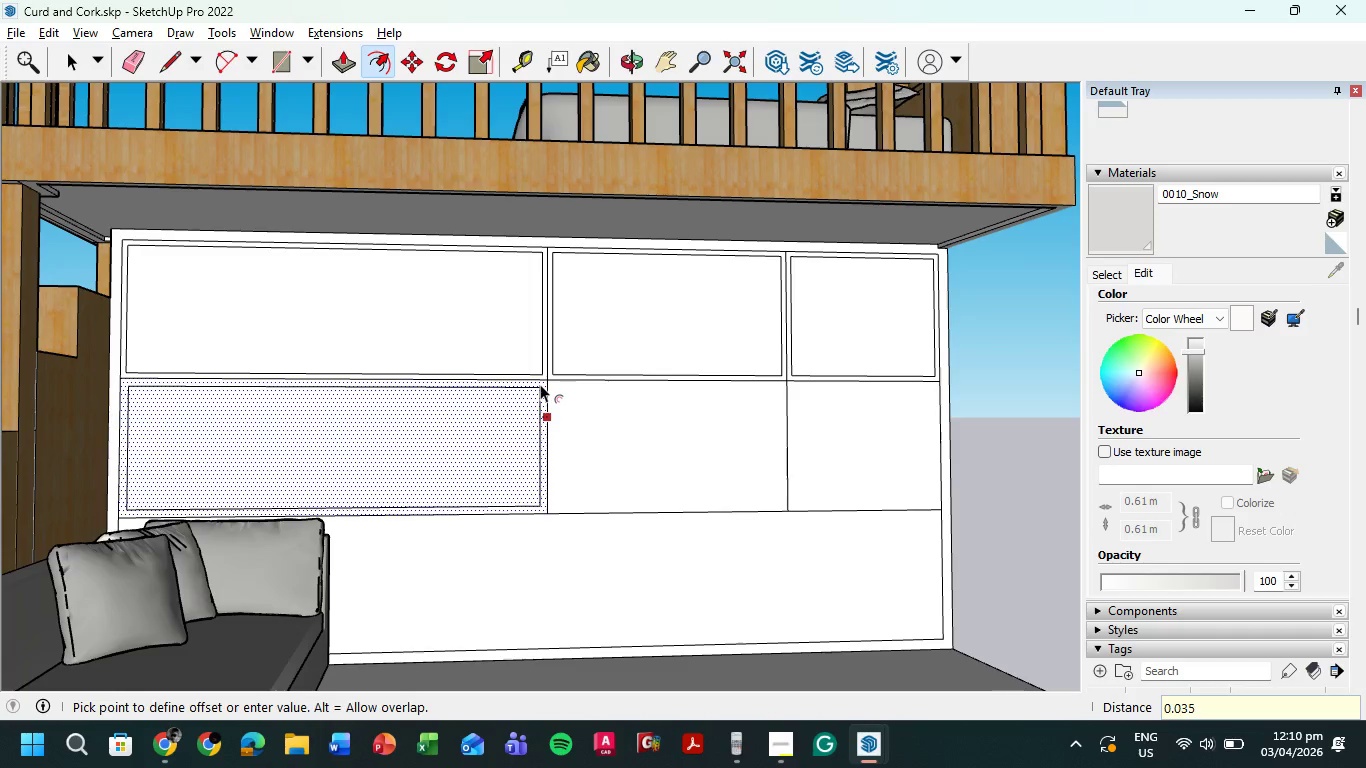 
key(Backspace)
 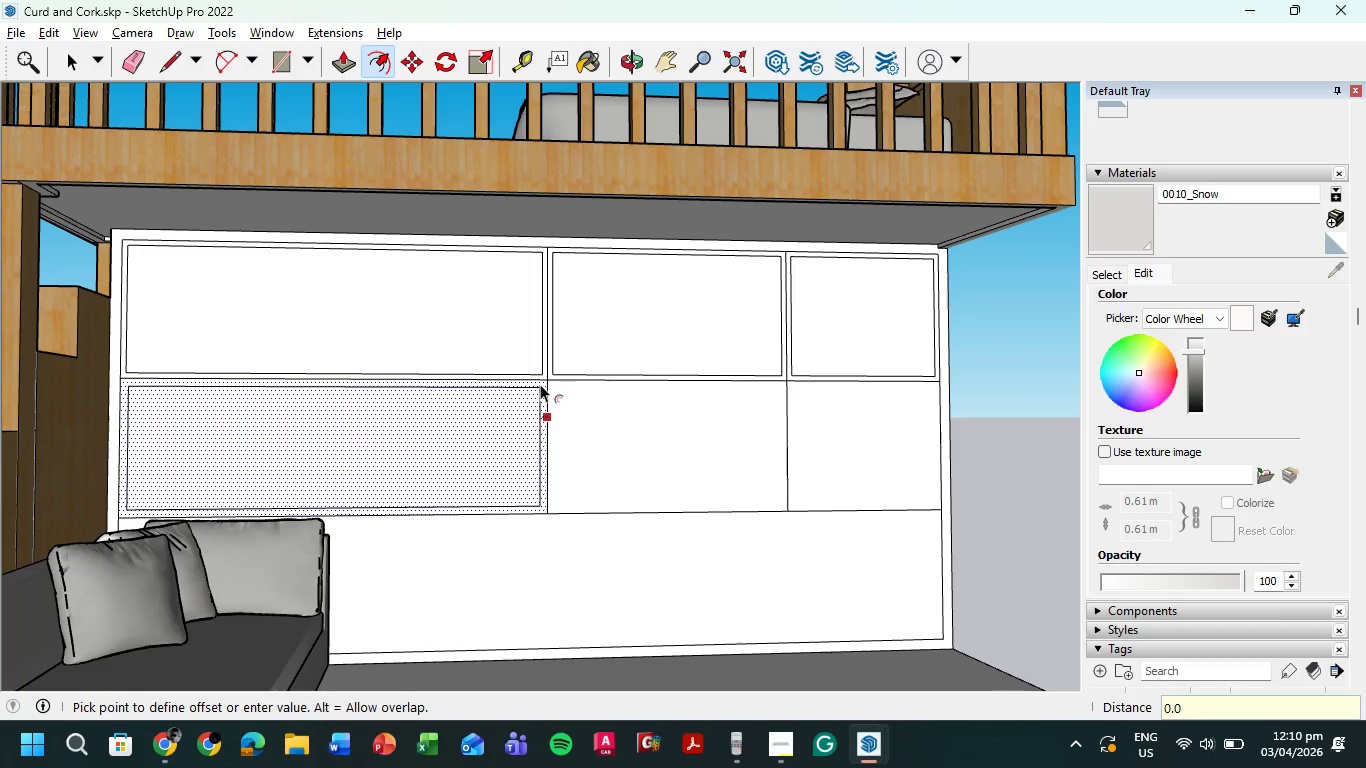 
key(Backspace)
 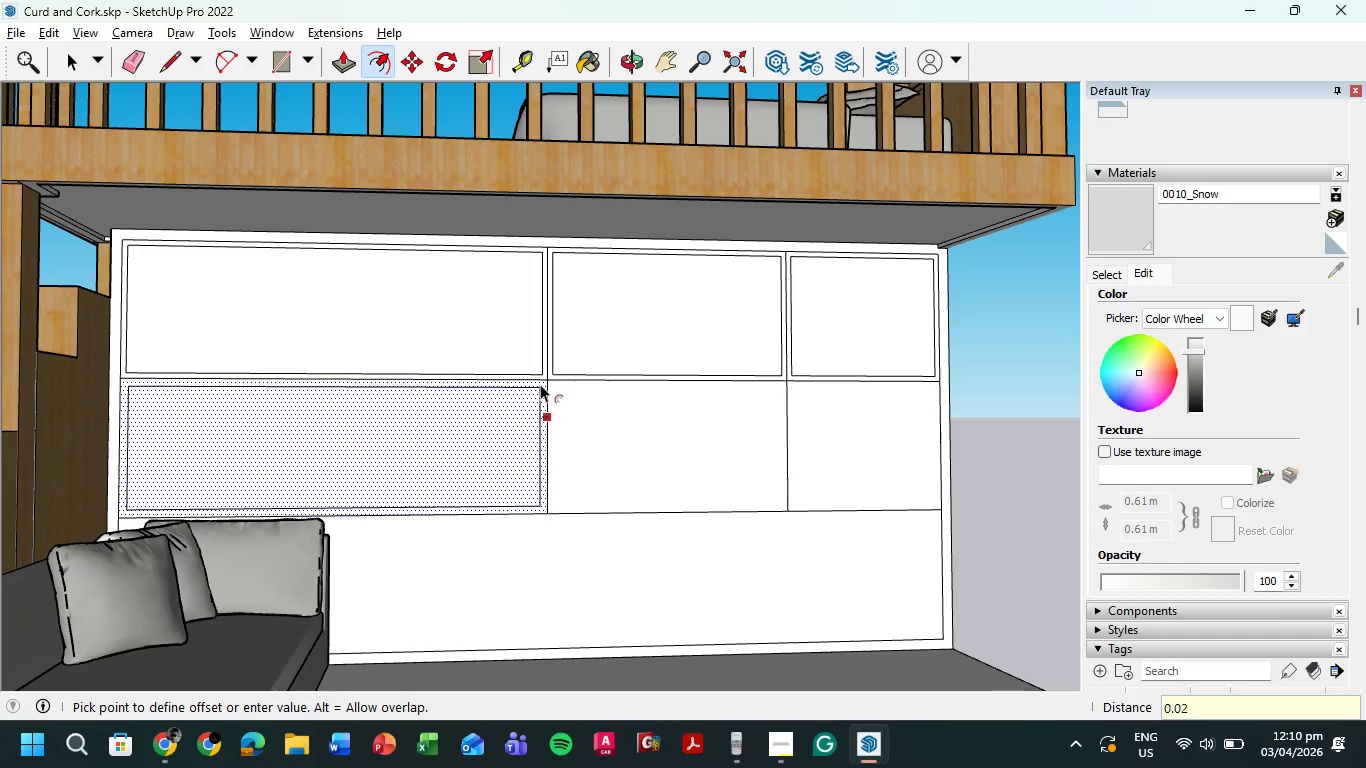 
key(Numpad2)
 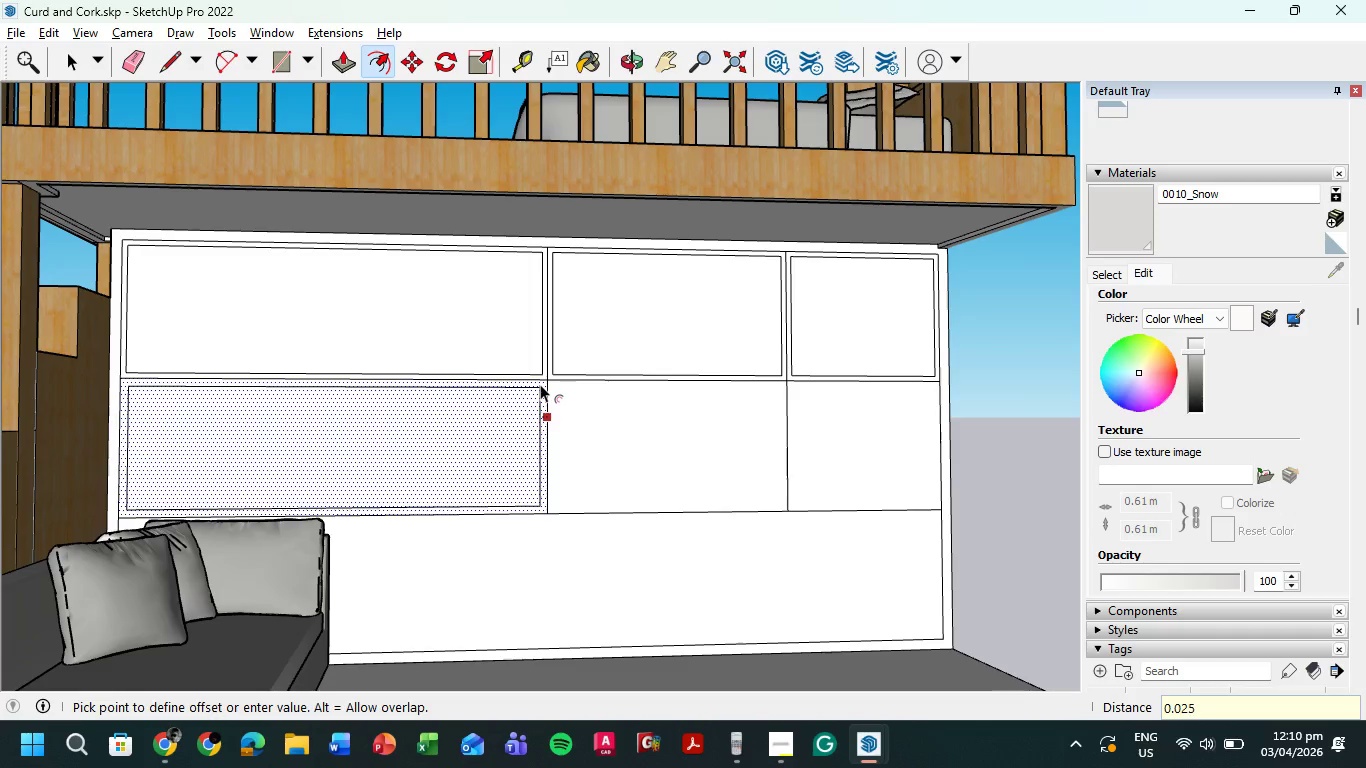 
key(Numpad5)
 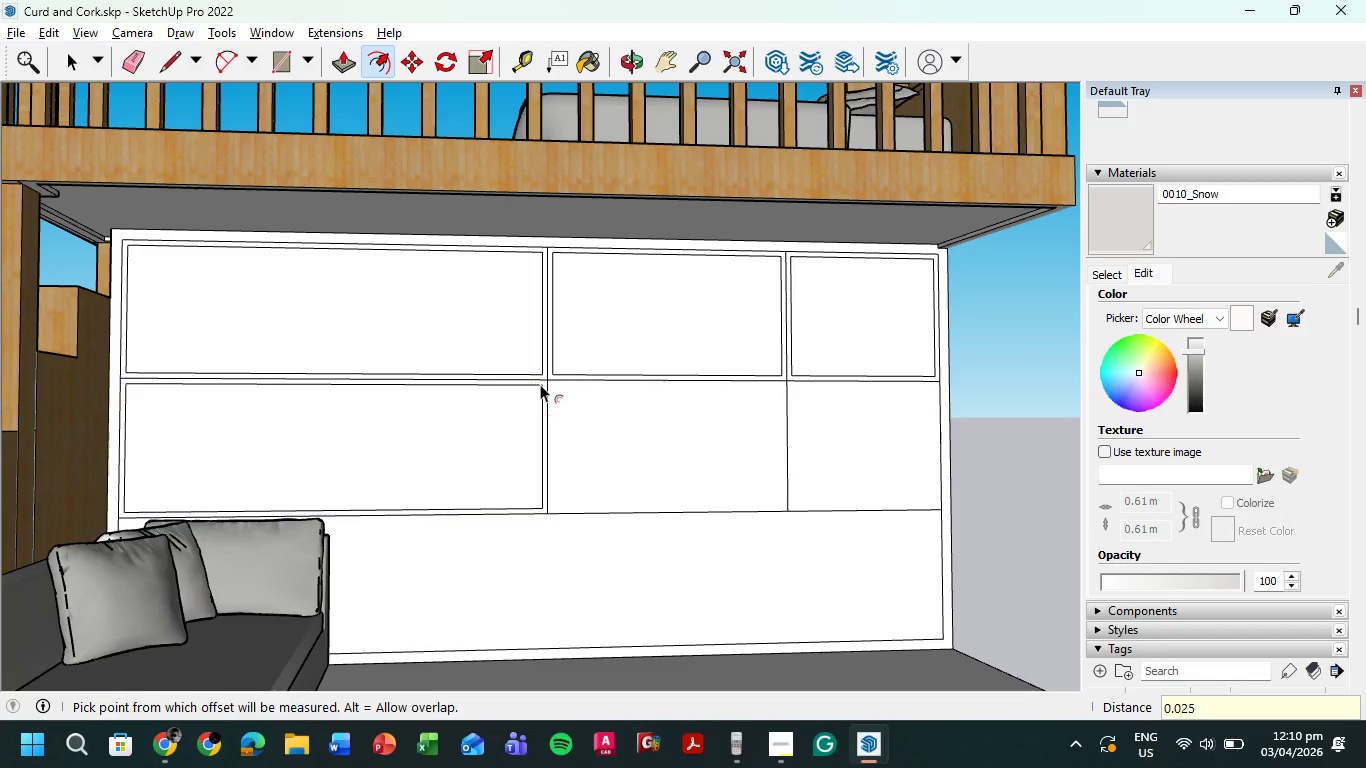 
key(NumpadEnter)
 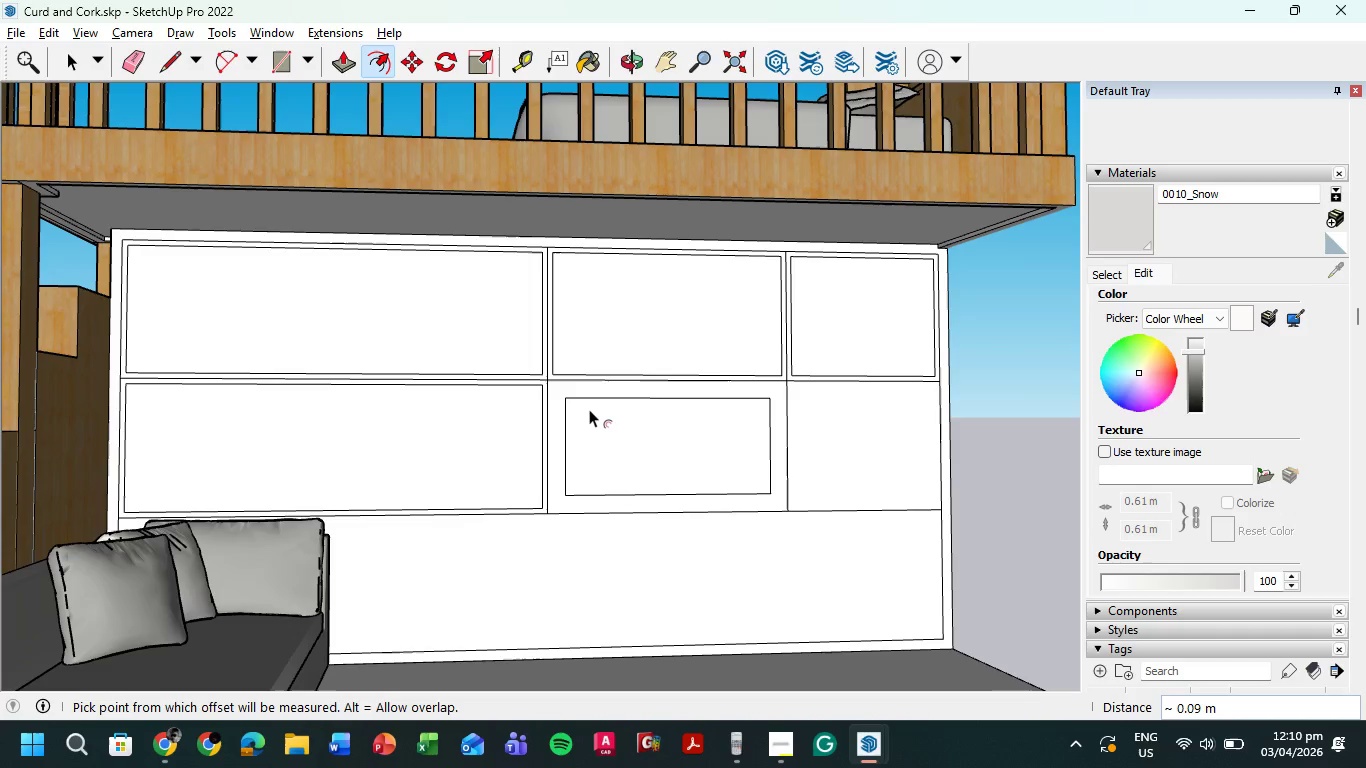 
key(Control+ControlLeft)
 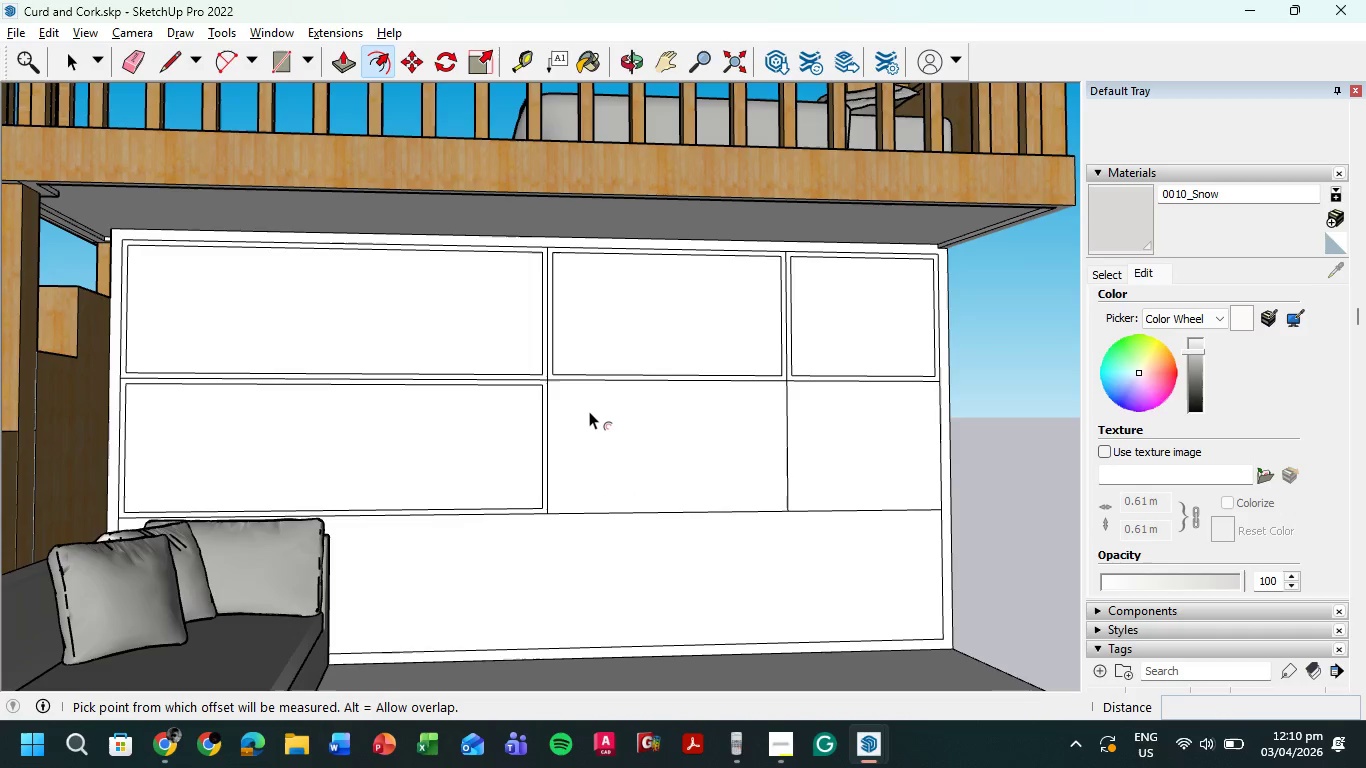 
key(Control+Z)
 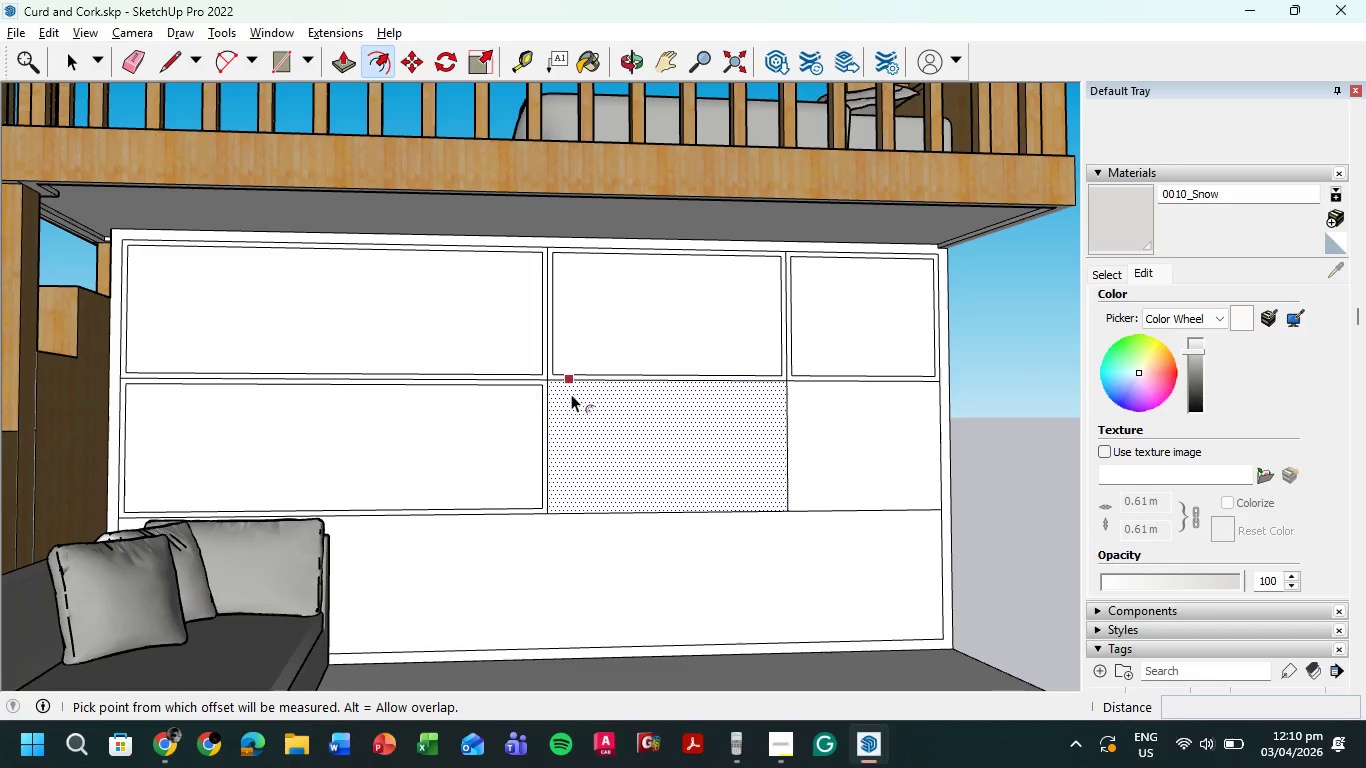 
left_click([574, 390])
 